 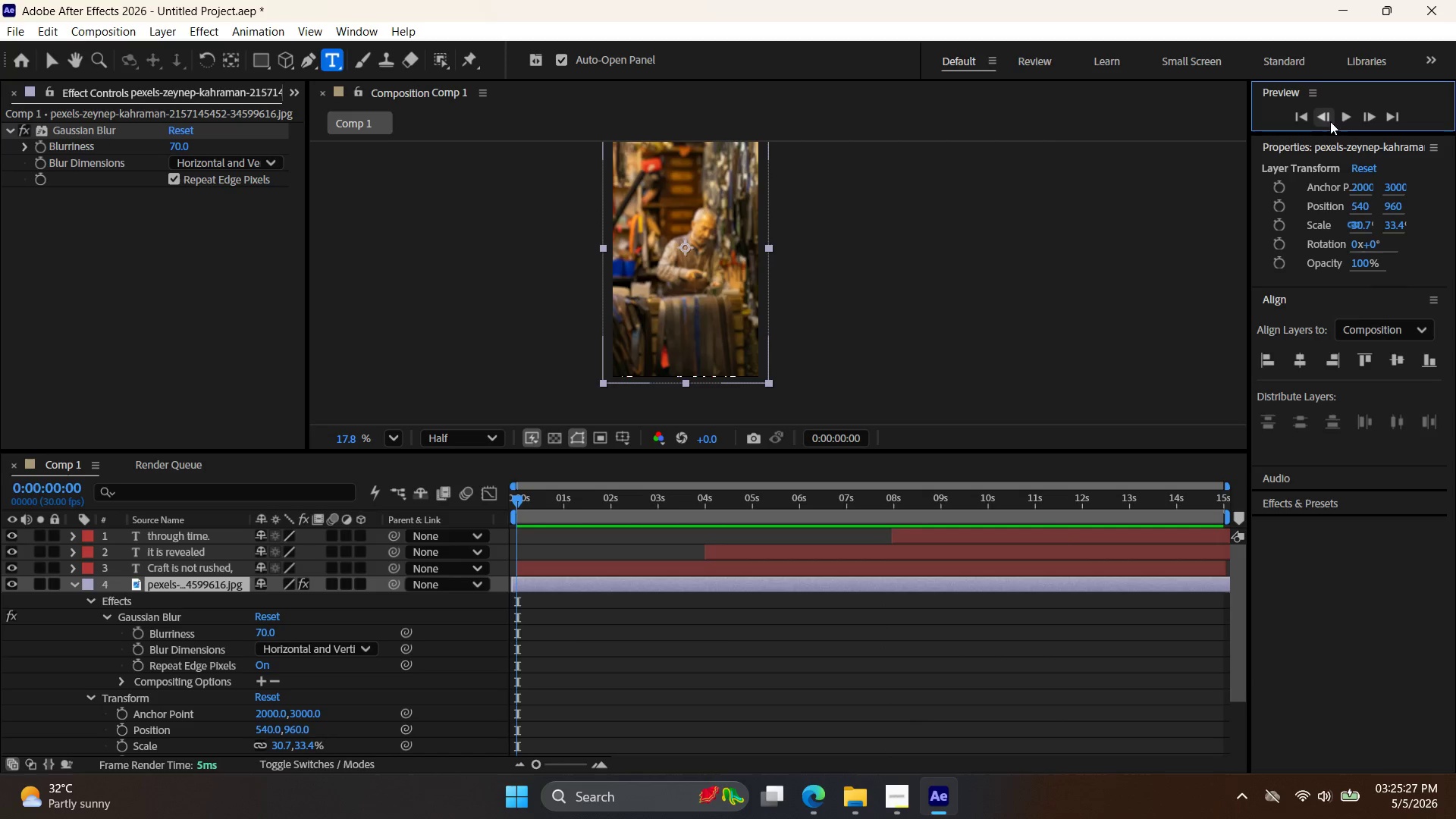 
left_click([1341, 119])
 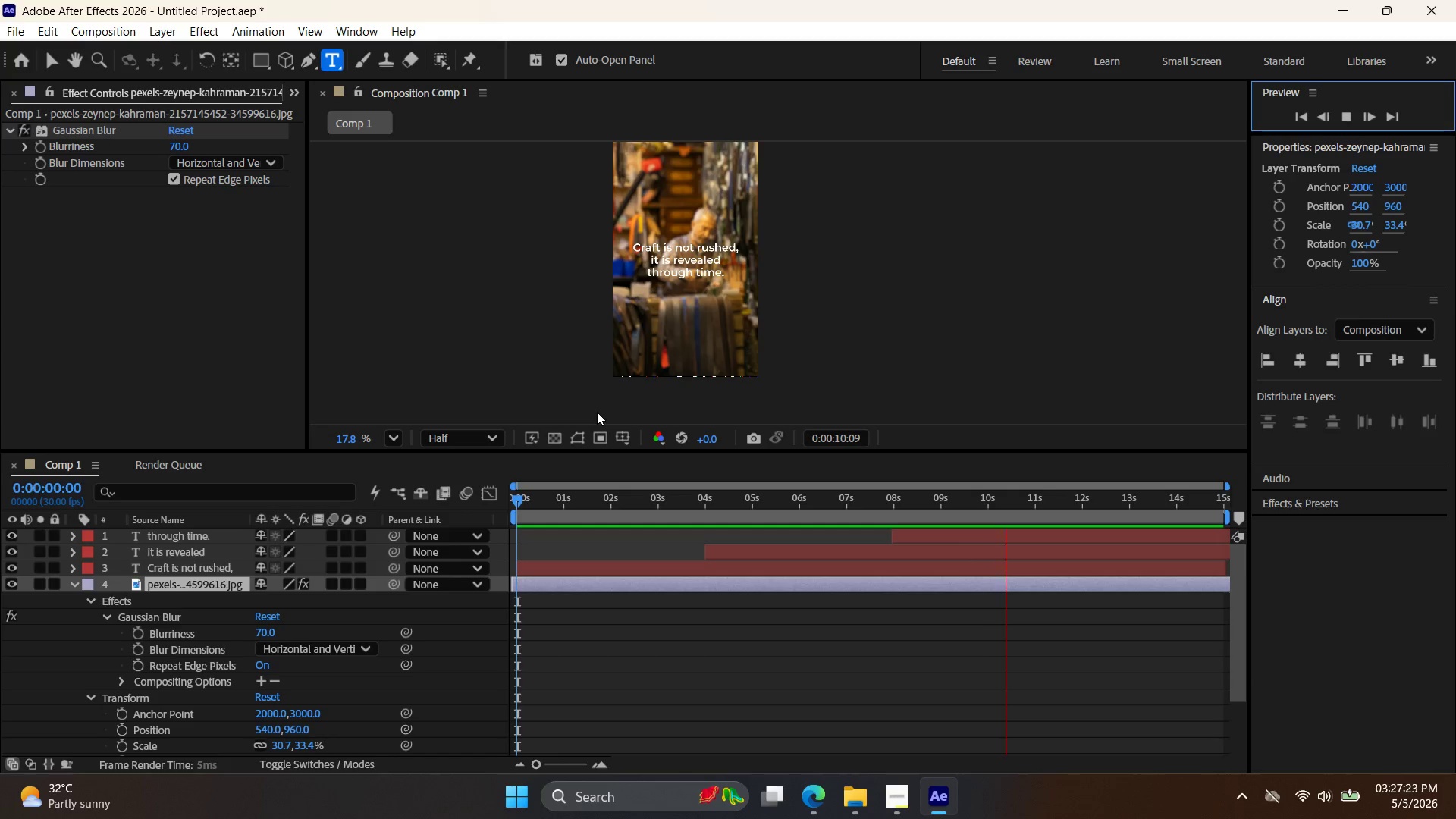 
wait(120.55)
 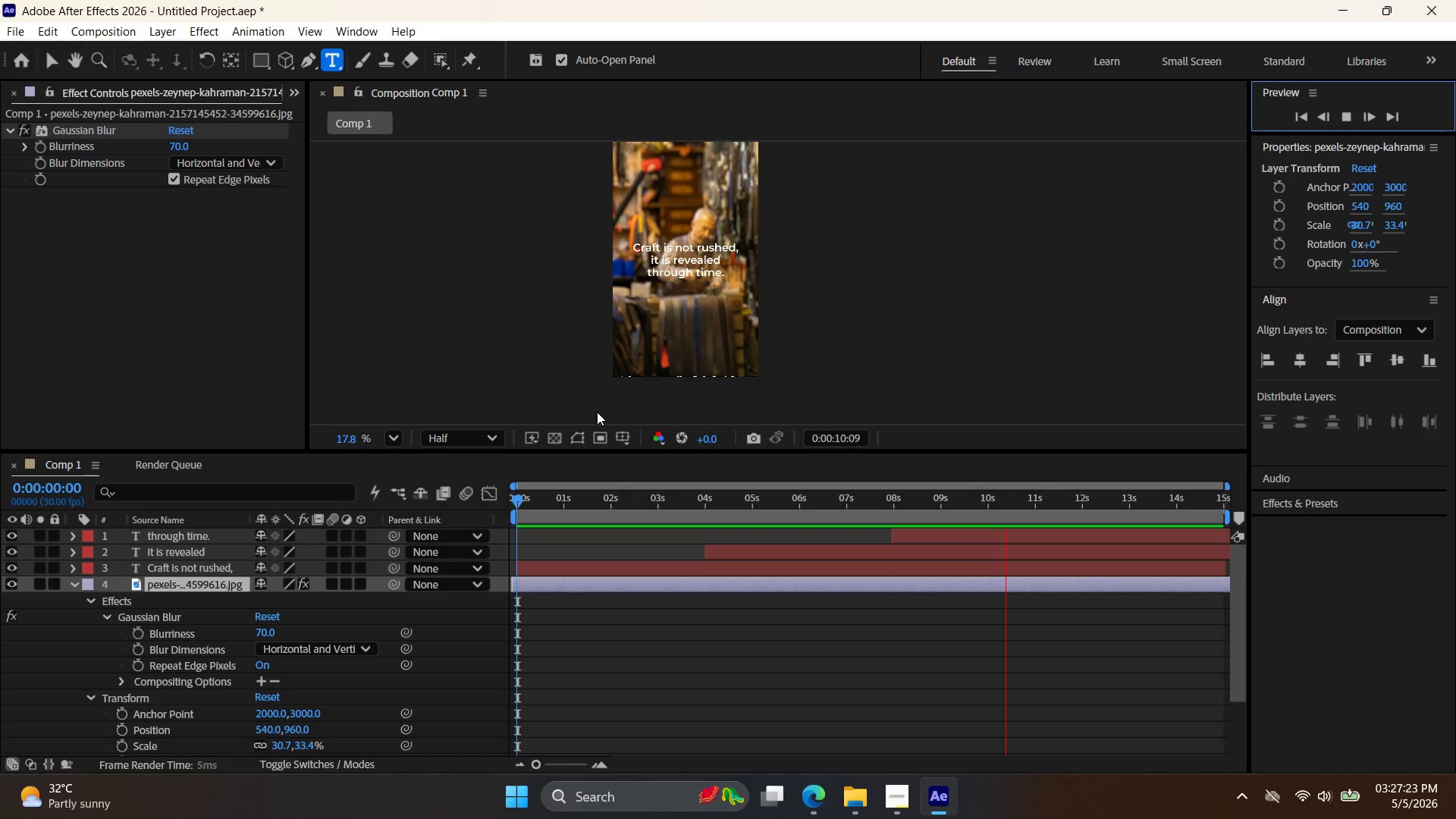 
left_click([1348, 115])
 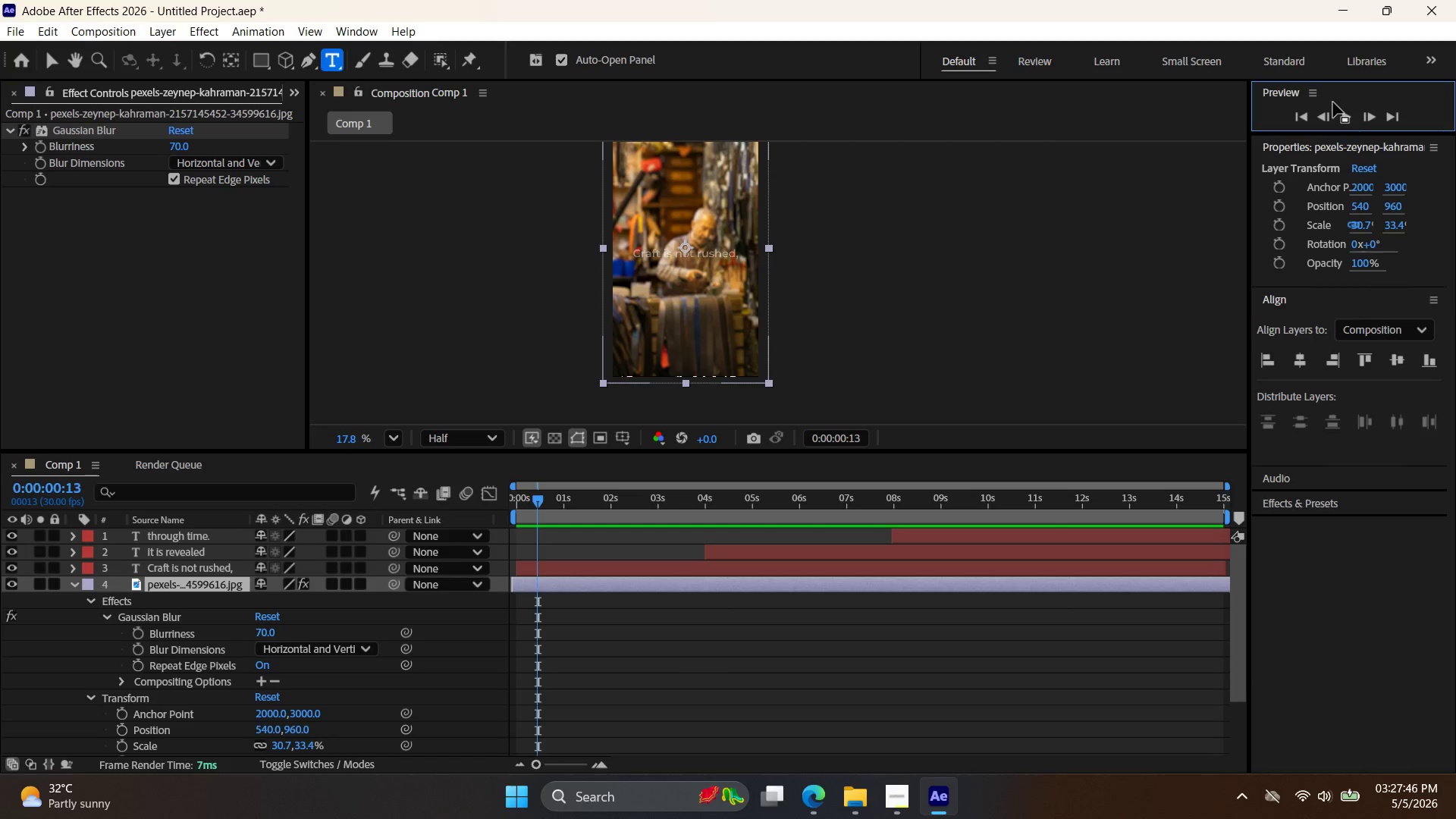 
wait(22.47)
 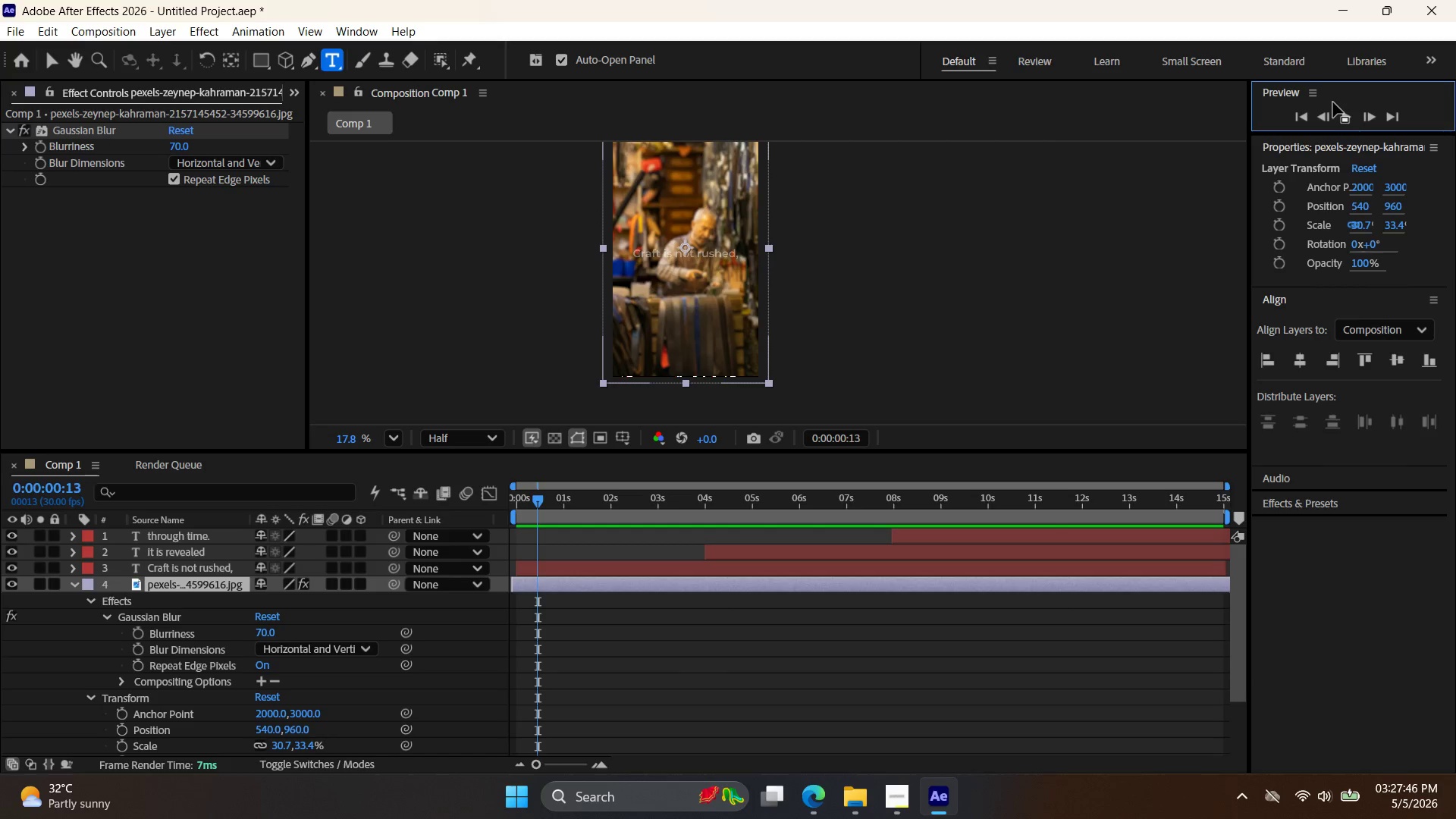 
left_click([1343, 119])
 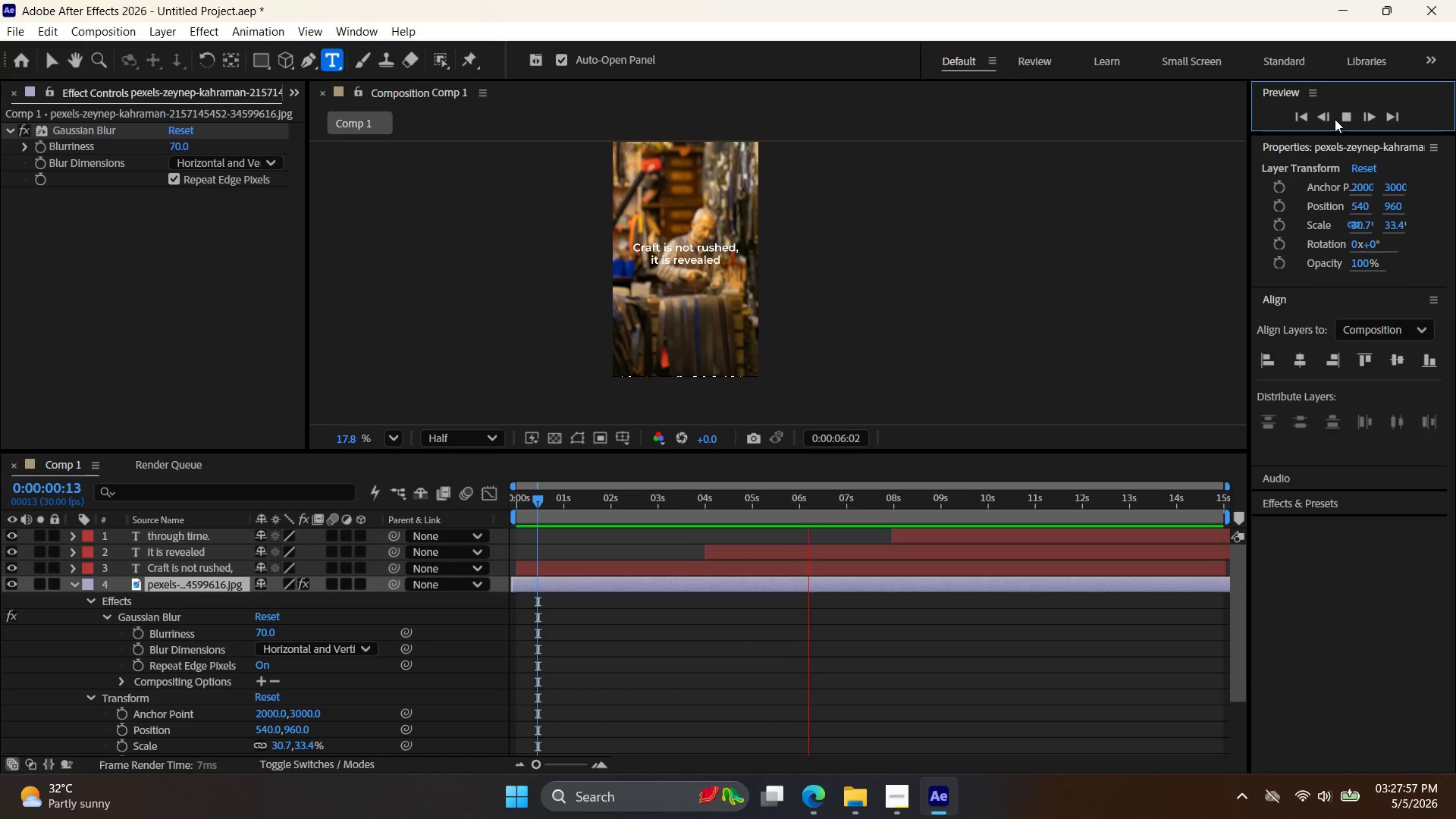 
wait(10.92)
 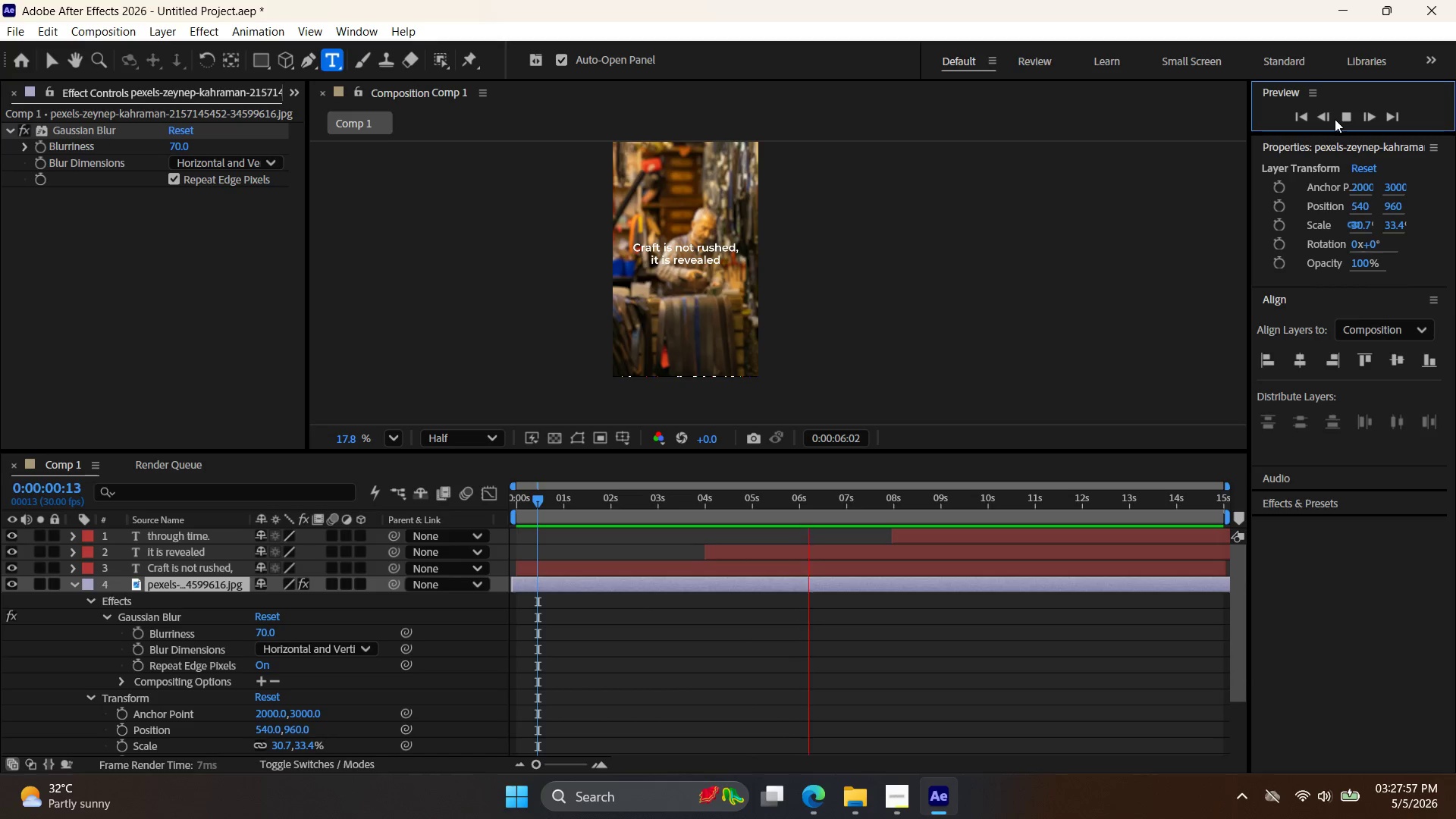 
left_click([1338, 125])
 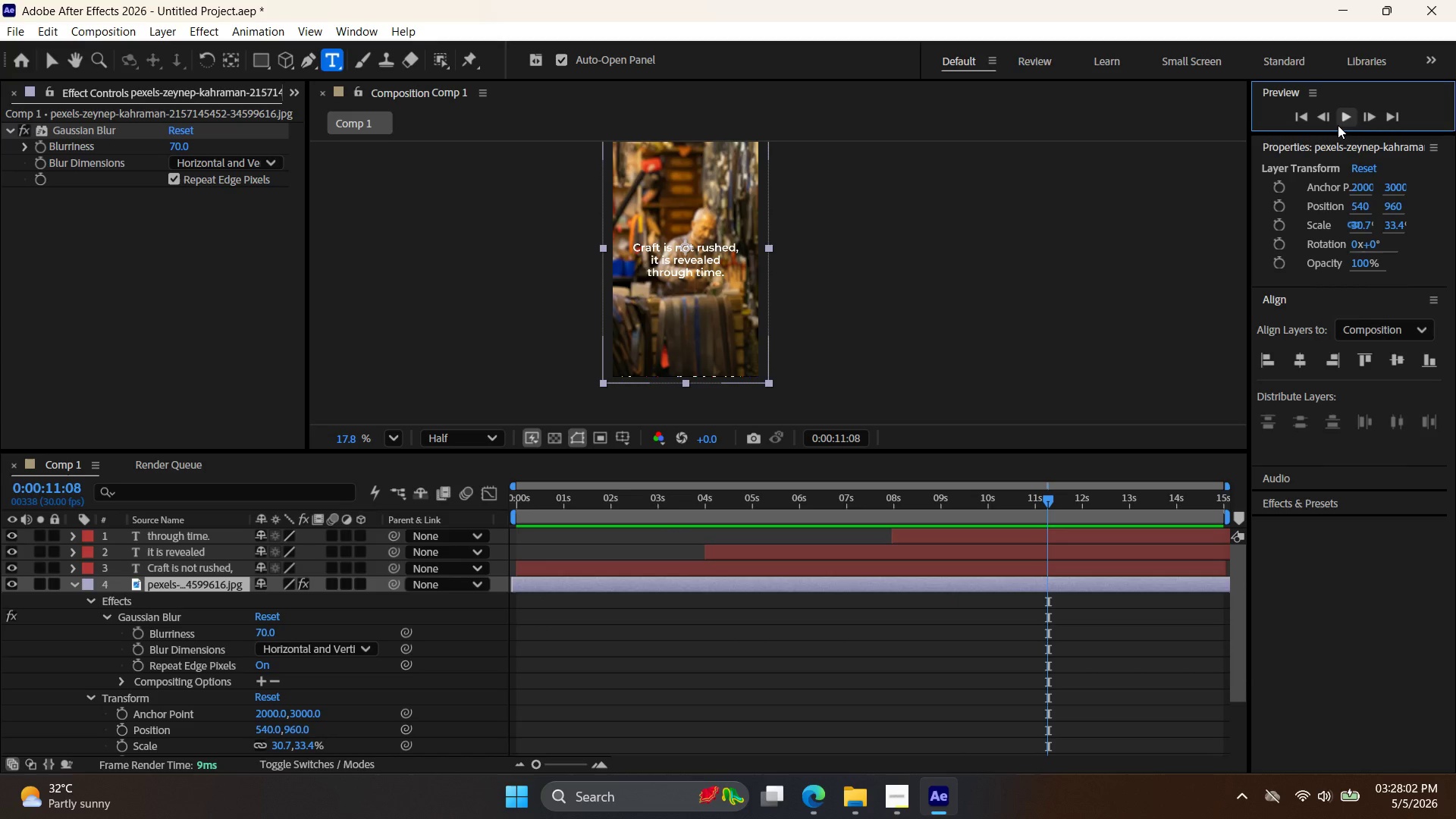 
left_click([1338, 125])
 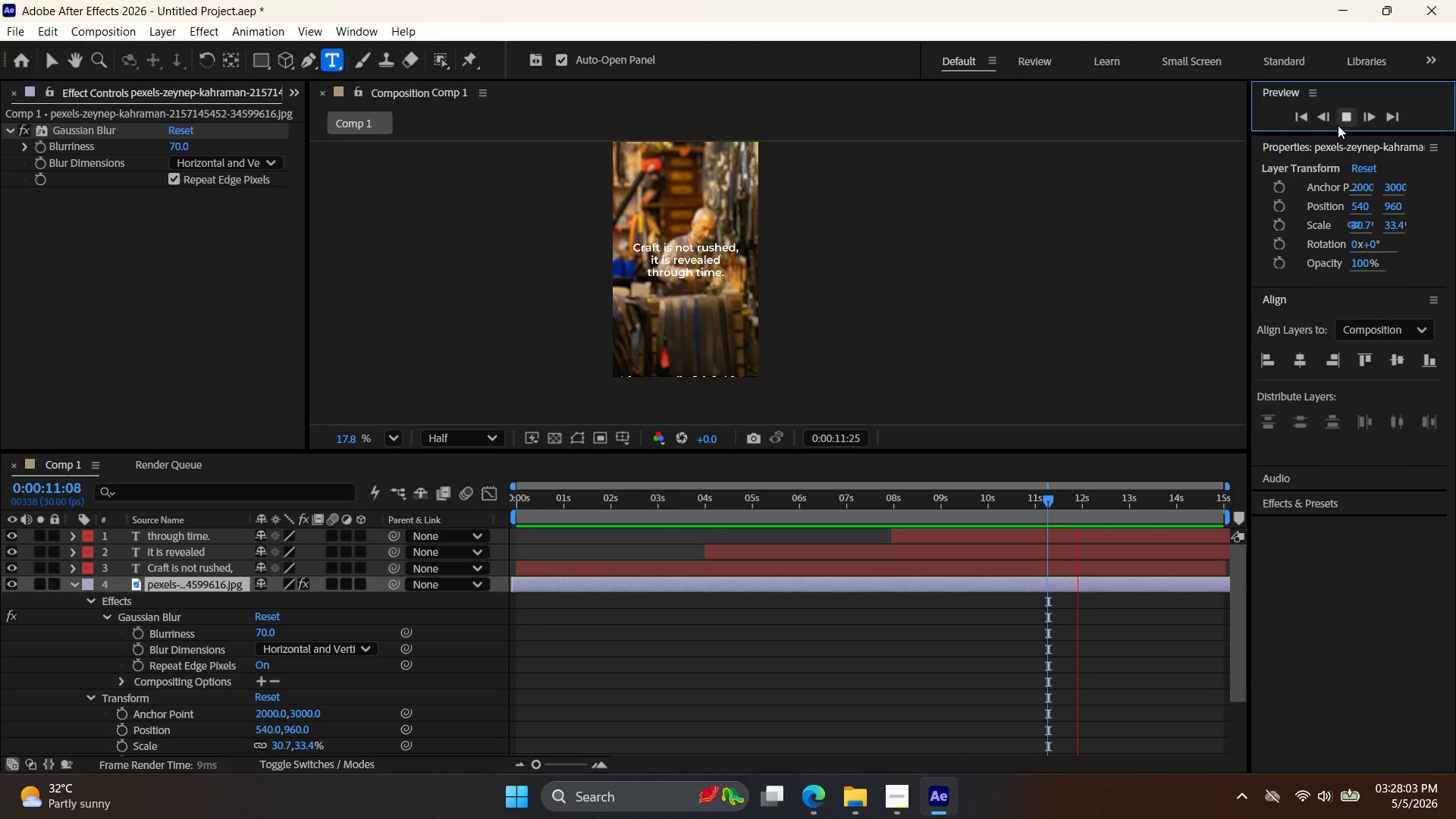 
left_click([1338, 125])
 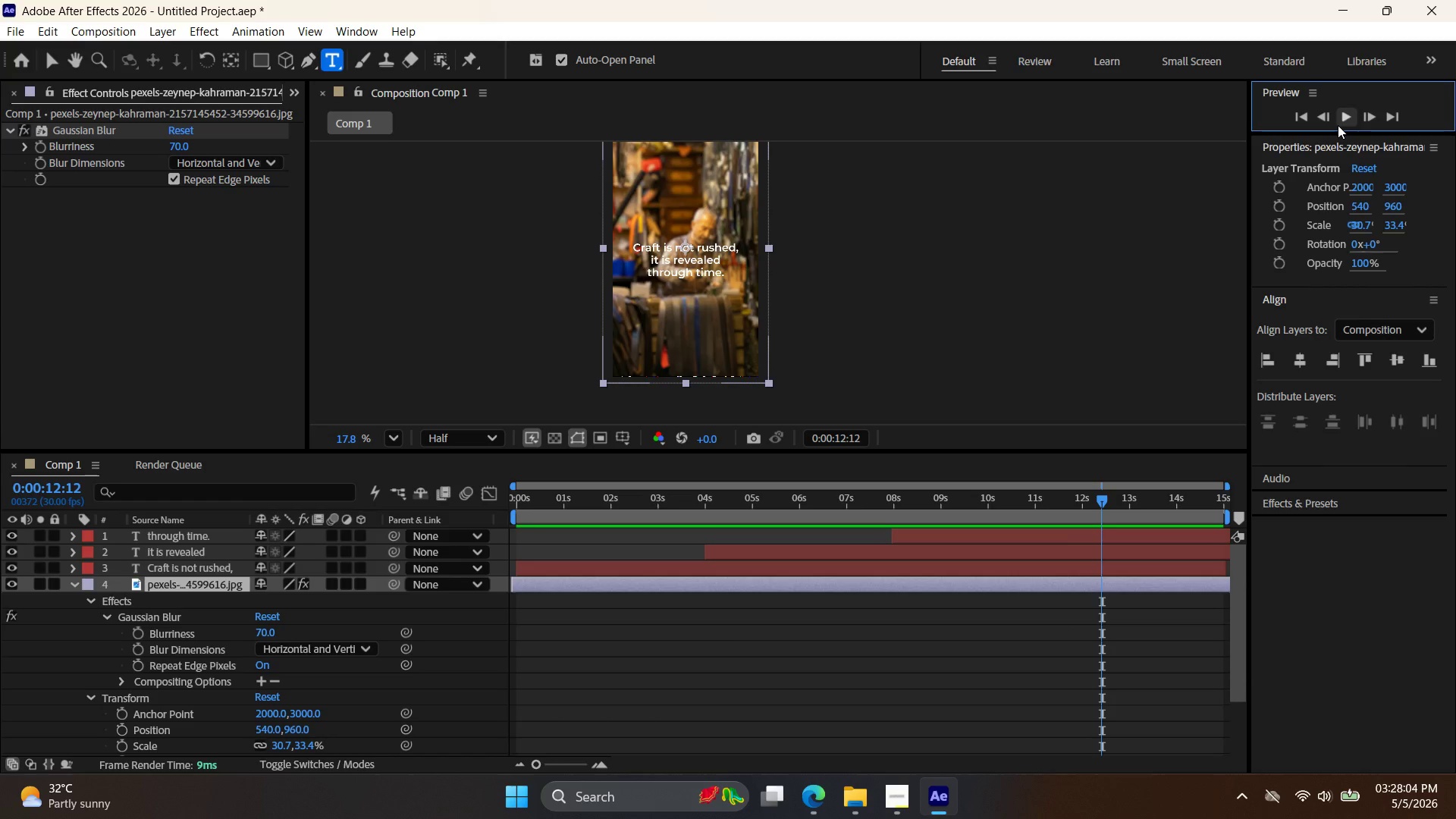 
left_click([1338, 125])
 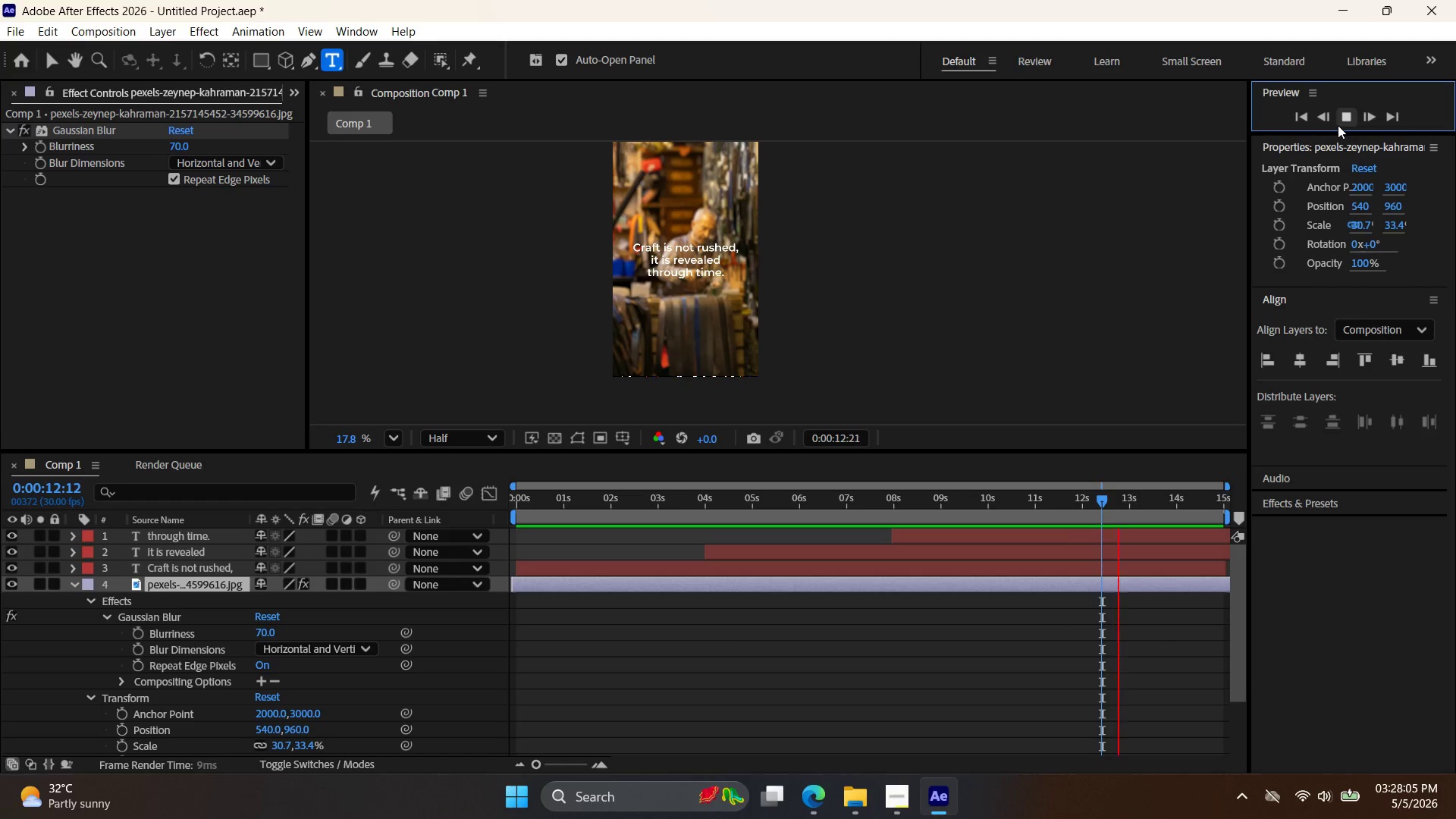 
left_click([1338, 125])
 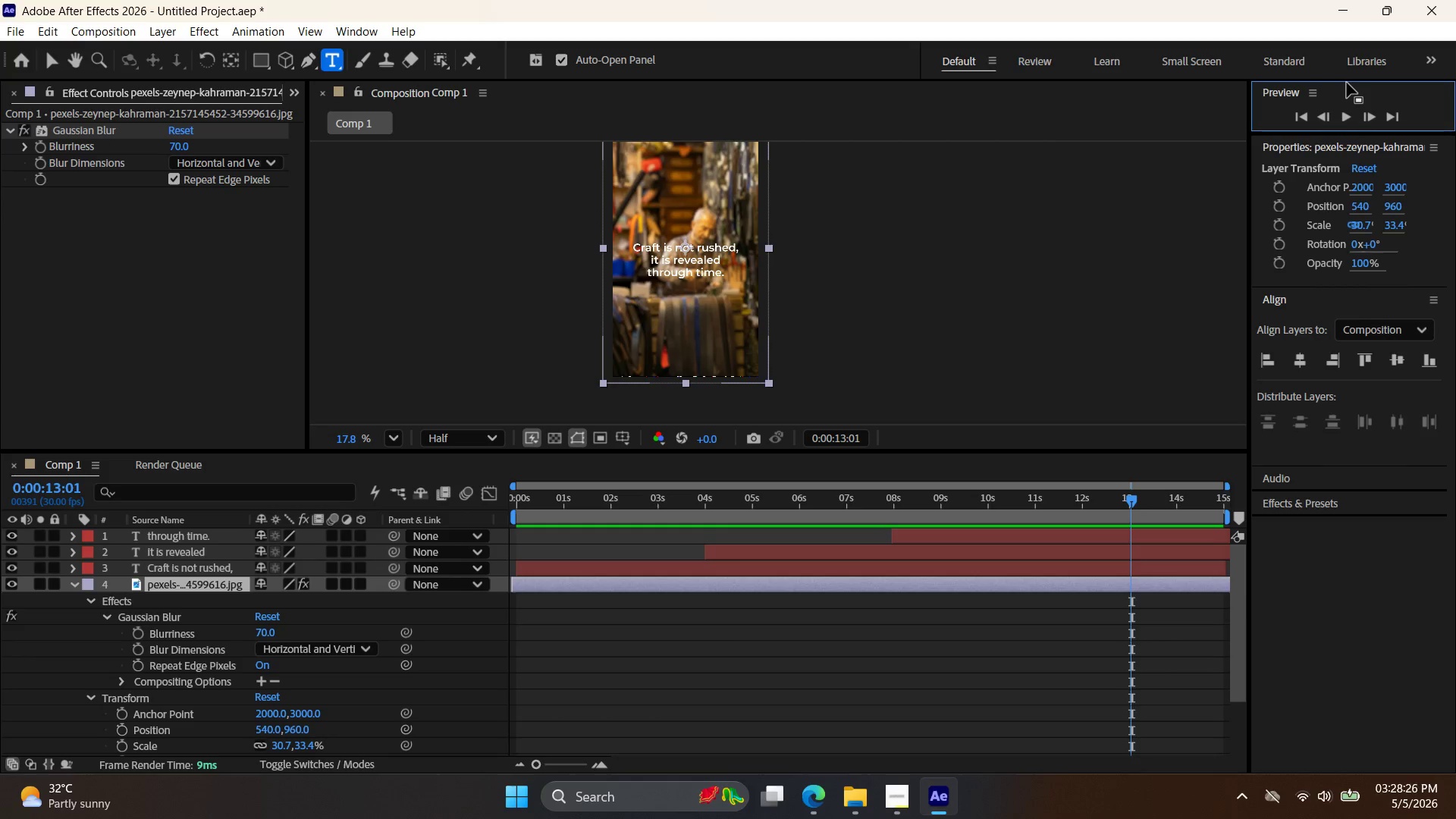 
wait(25.17)
 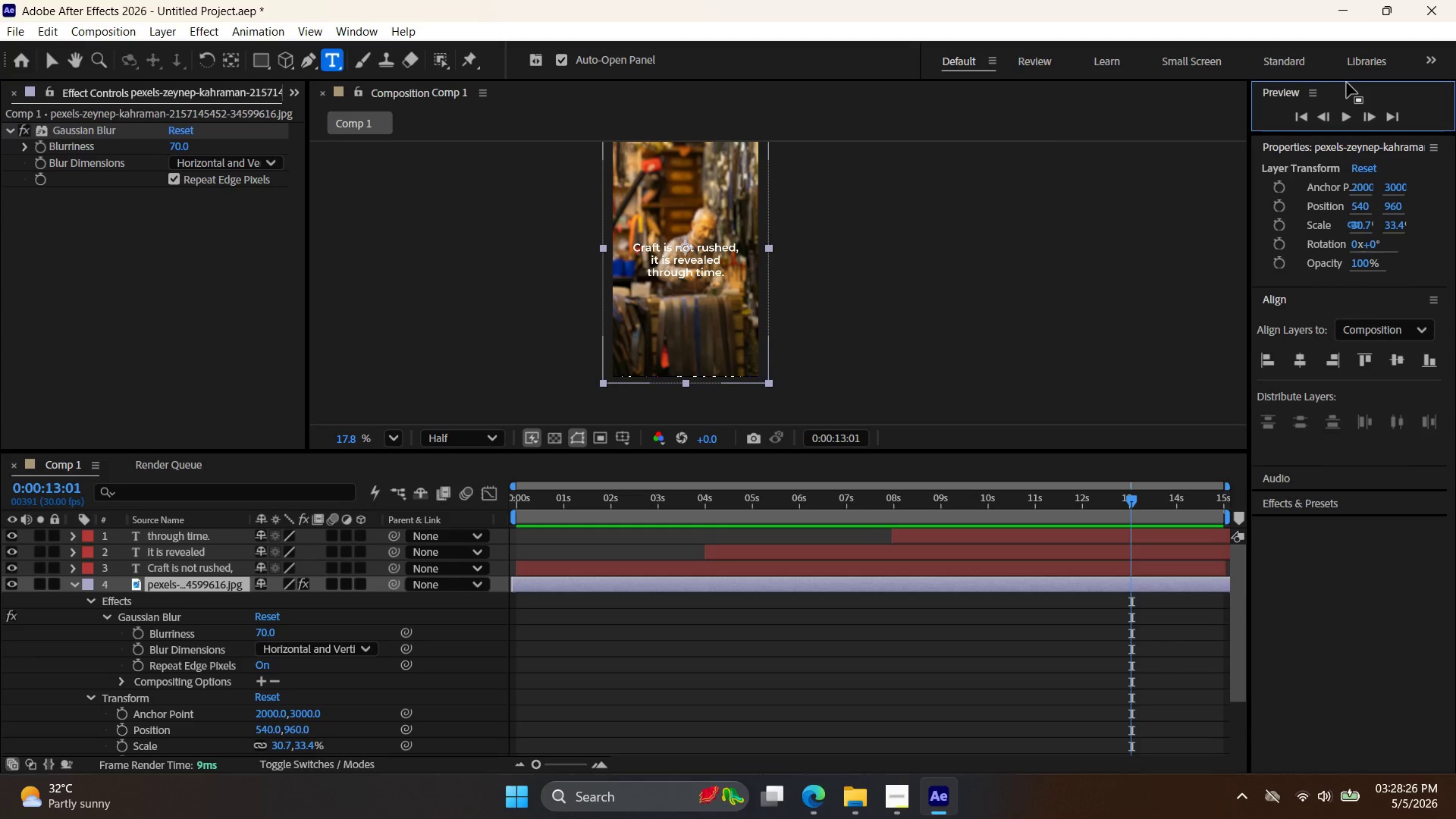 
scroll: coordinate [717, 400], scroll_direction: up, amount: 4.0
 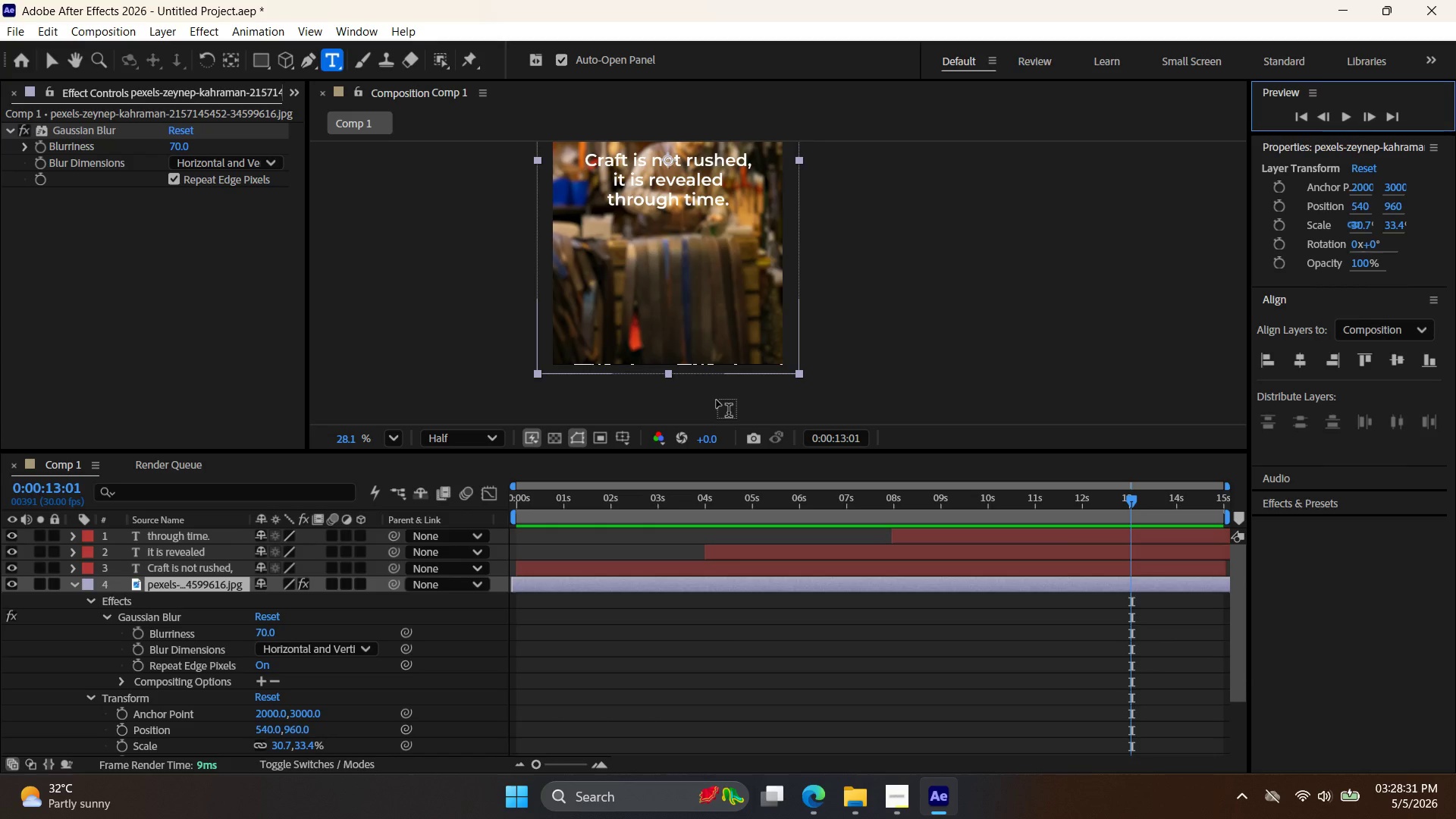 
scroll: coordinate [717, 406], scroll_direction: down, amount: 6.0
 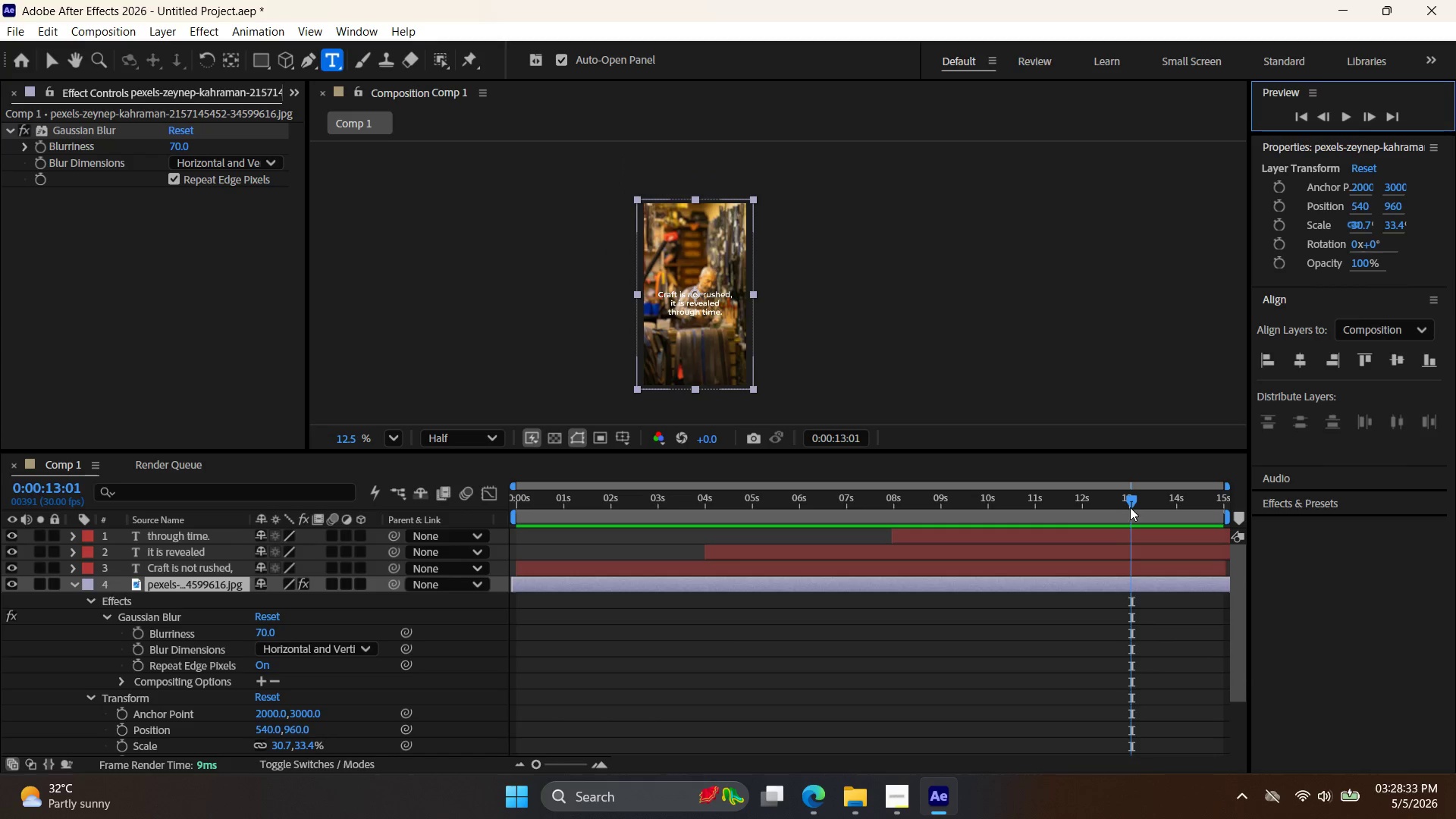 
left_click_drag(start_coordinate=[1131, 496], to_coordinate=[1274, 538])
 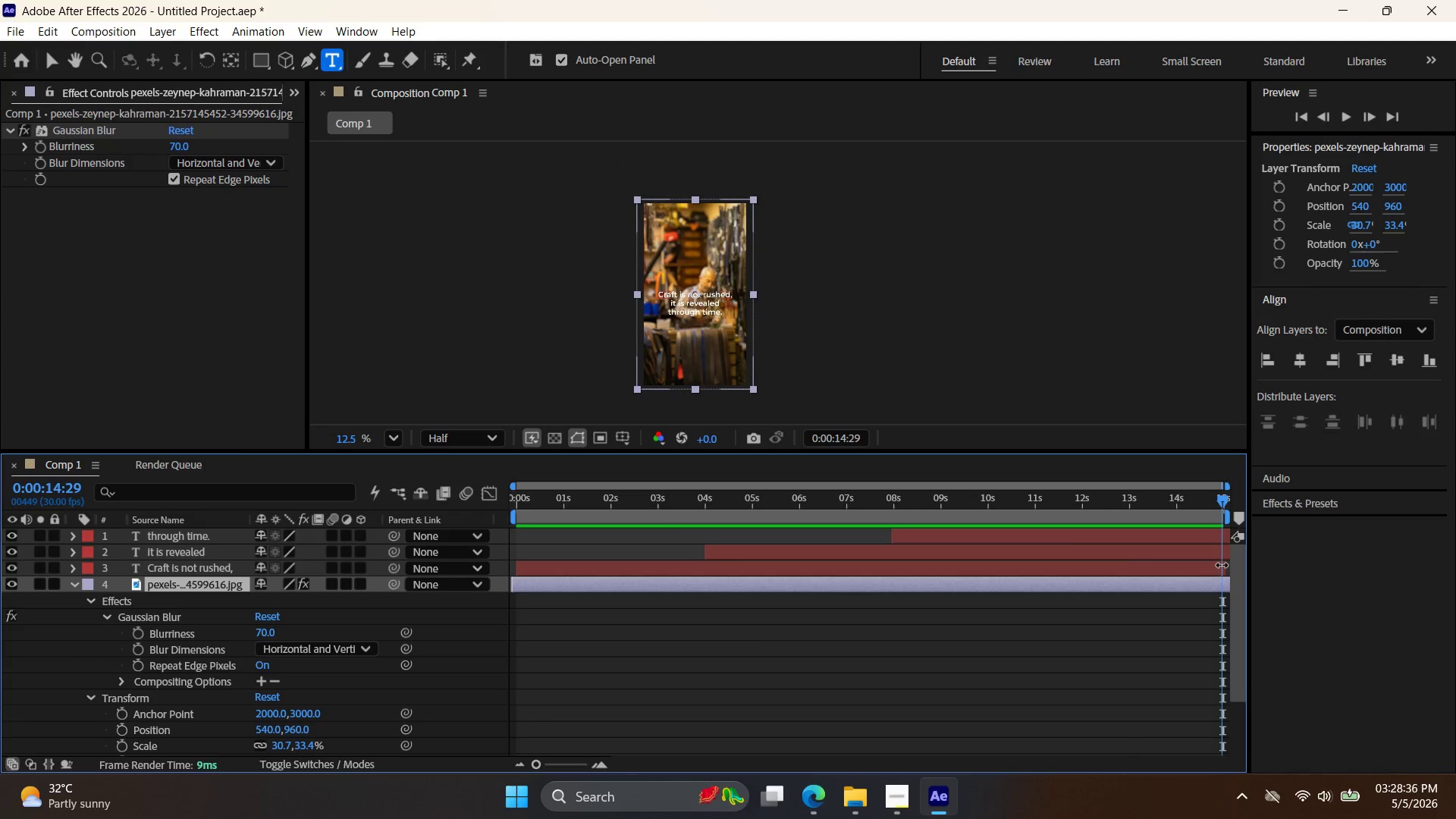 
left_click_drag(start_coordinate=[1222, 565], to_coordinate=[759, 590])
 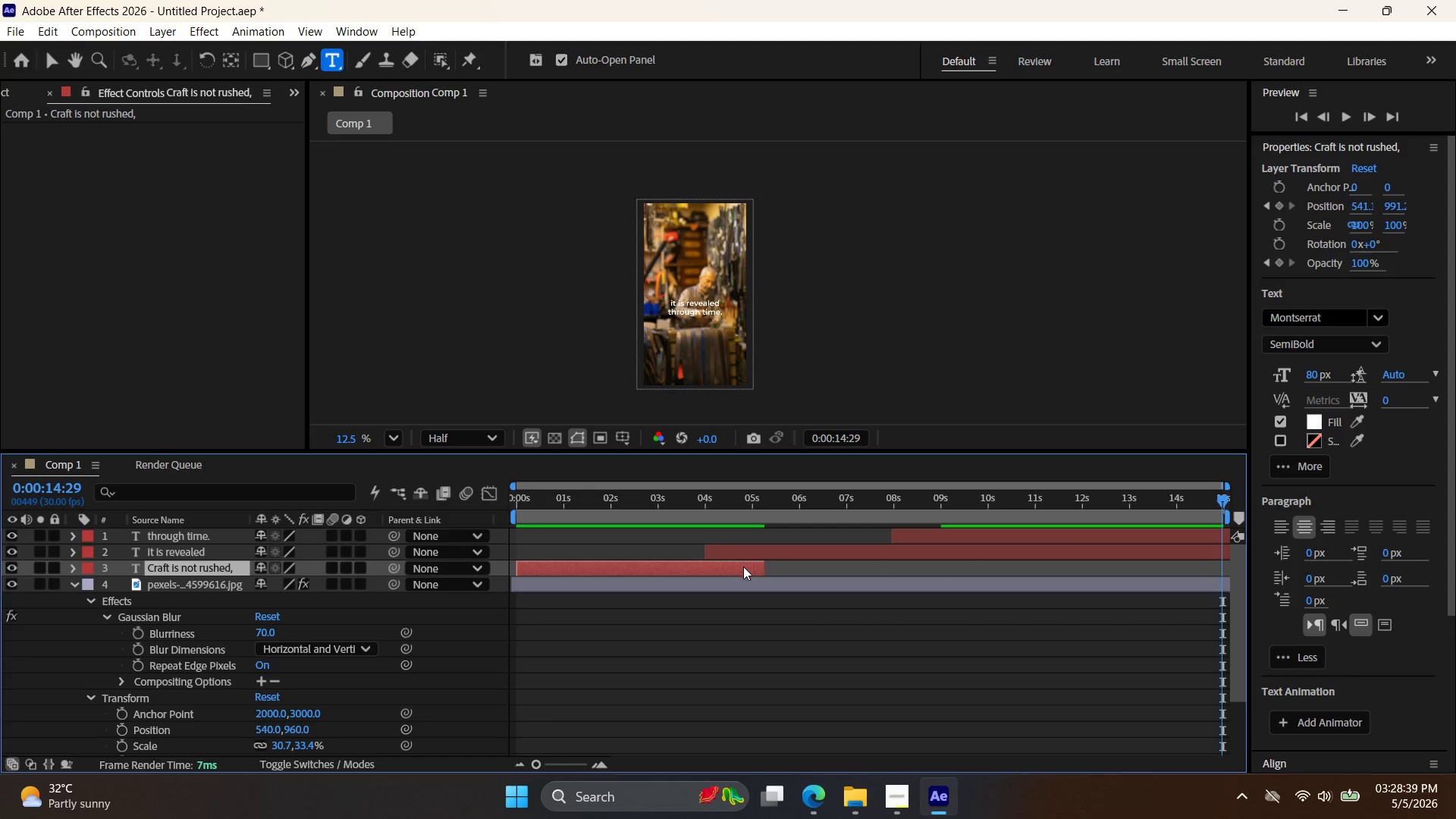 
left_click([743, 566])
 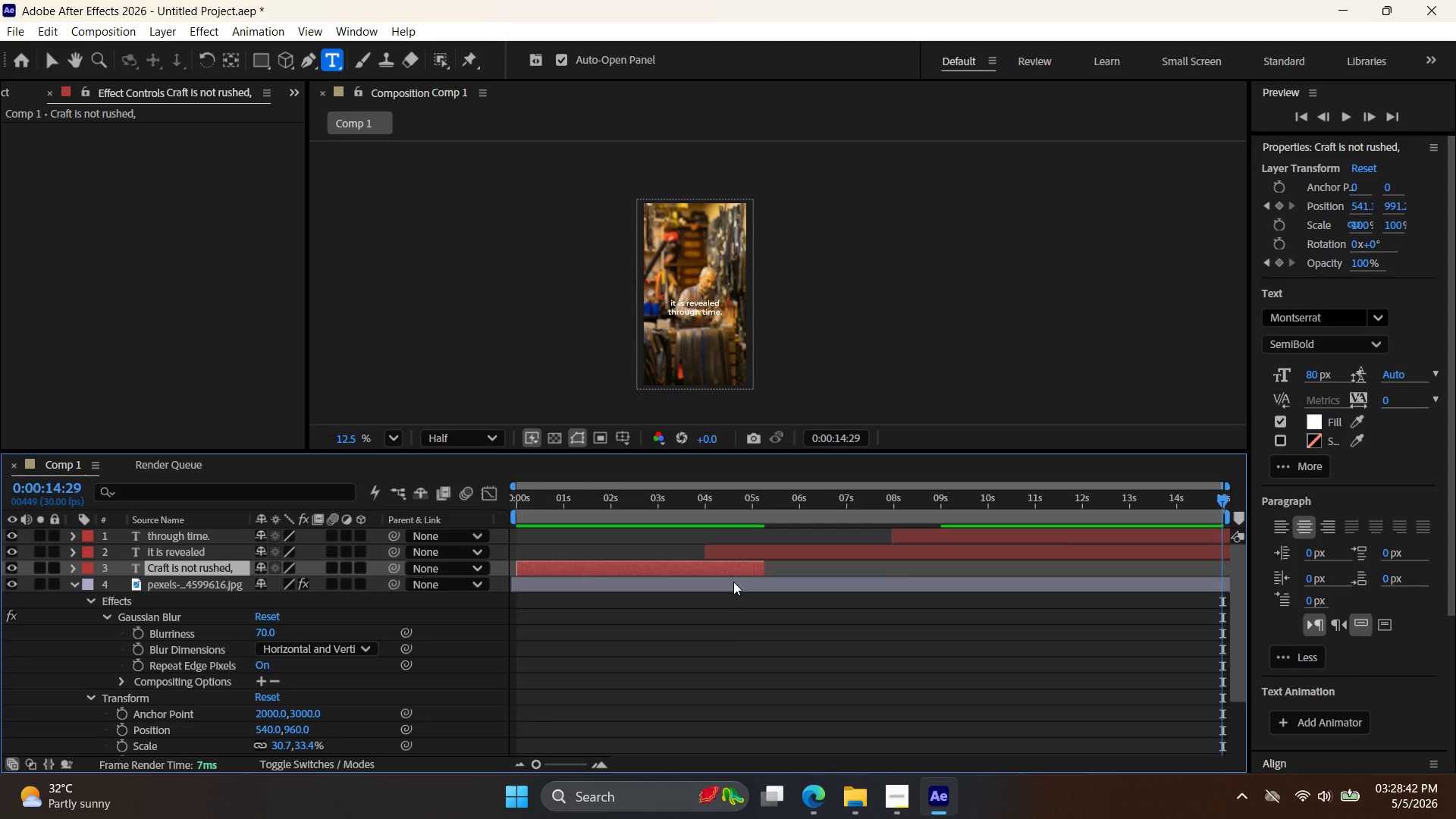 
left_click_drag(start_coordinate=[763, 567], to_coordinate=[752, 570])
 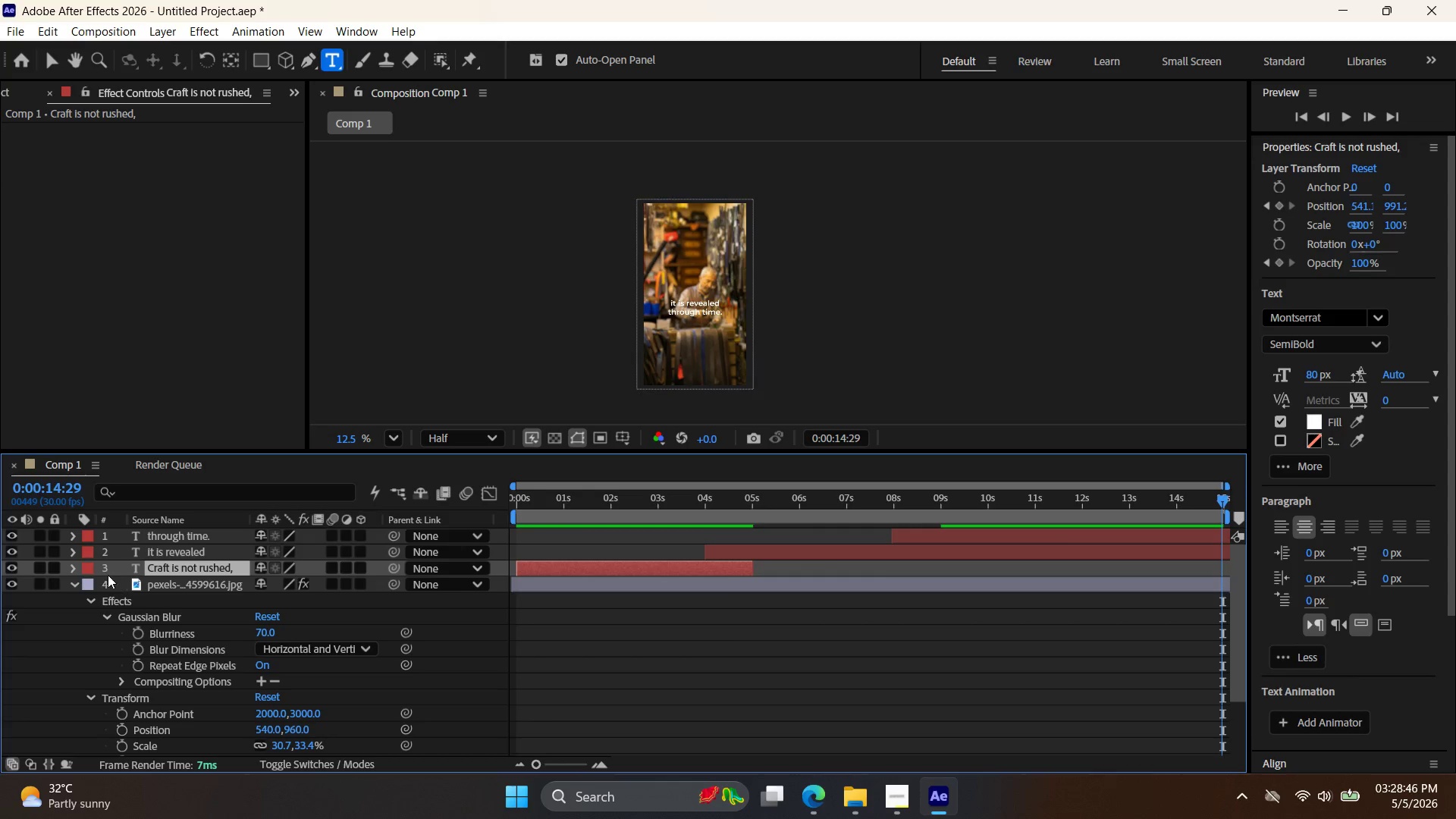 
left_click([77, 567])
 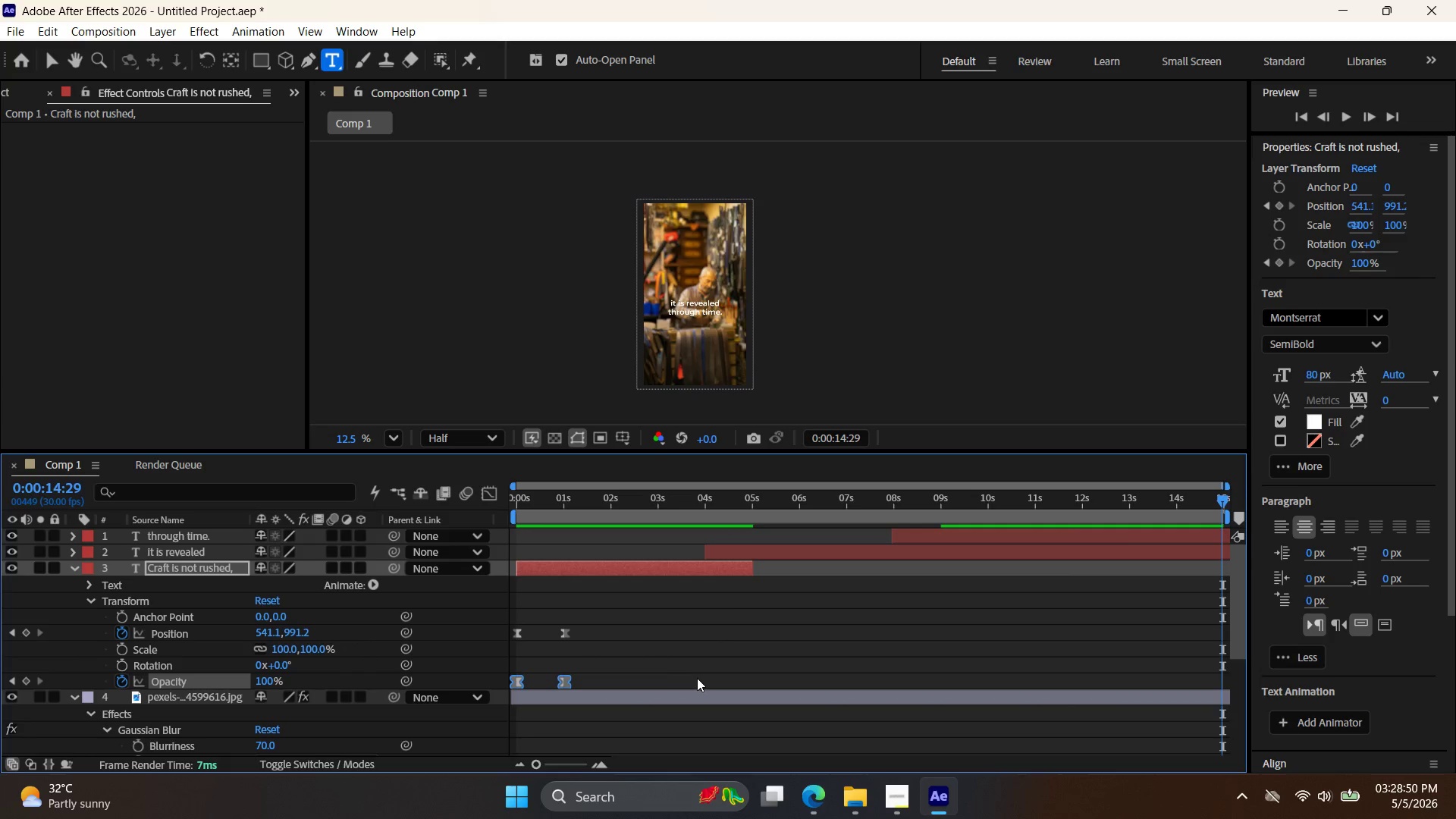 
wait(5.31)
 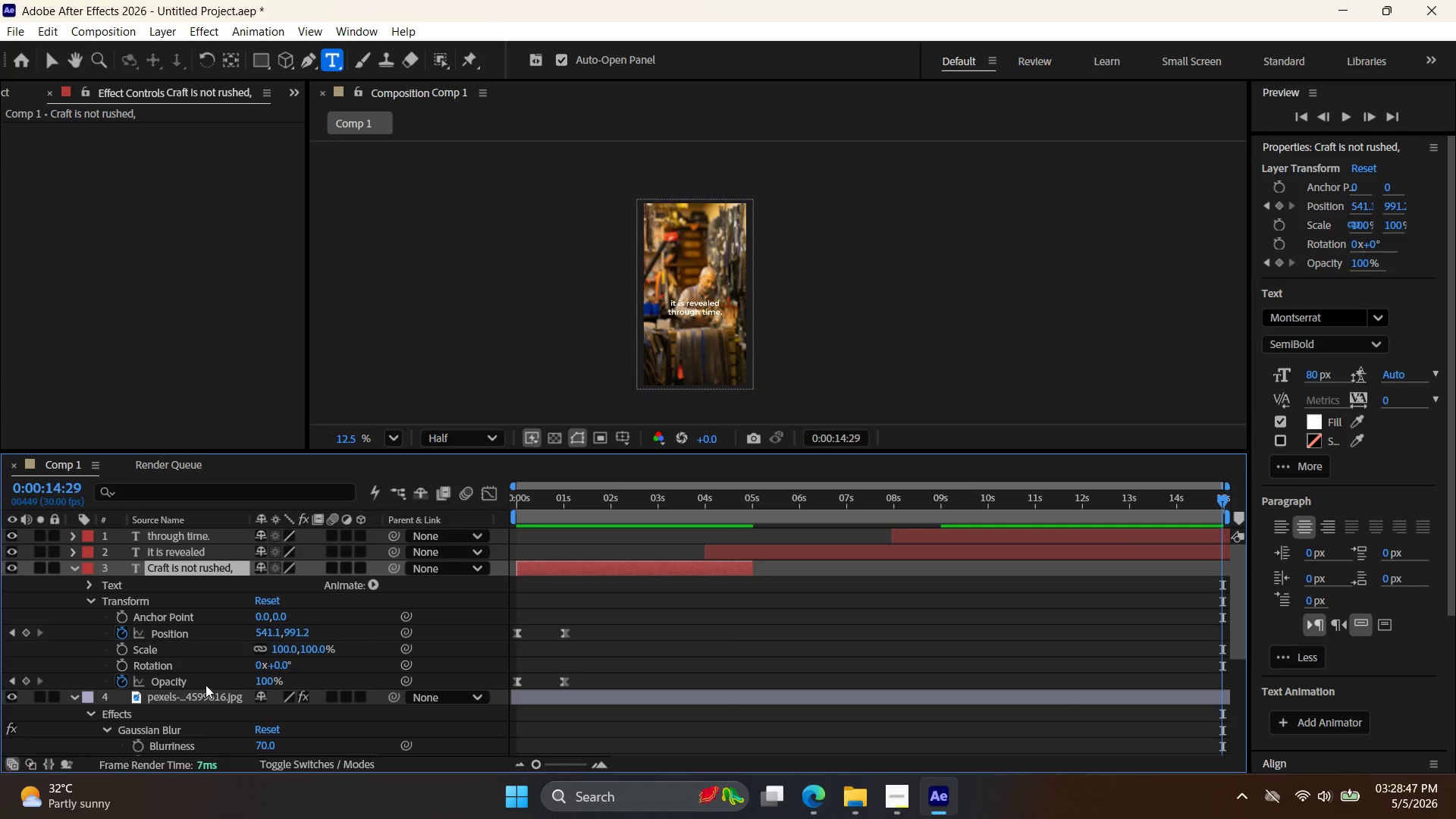 
left_click_drag(start_coordinate=[1224, 500], to_coordinate=[705, 532])
 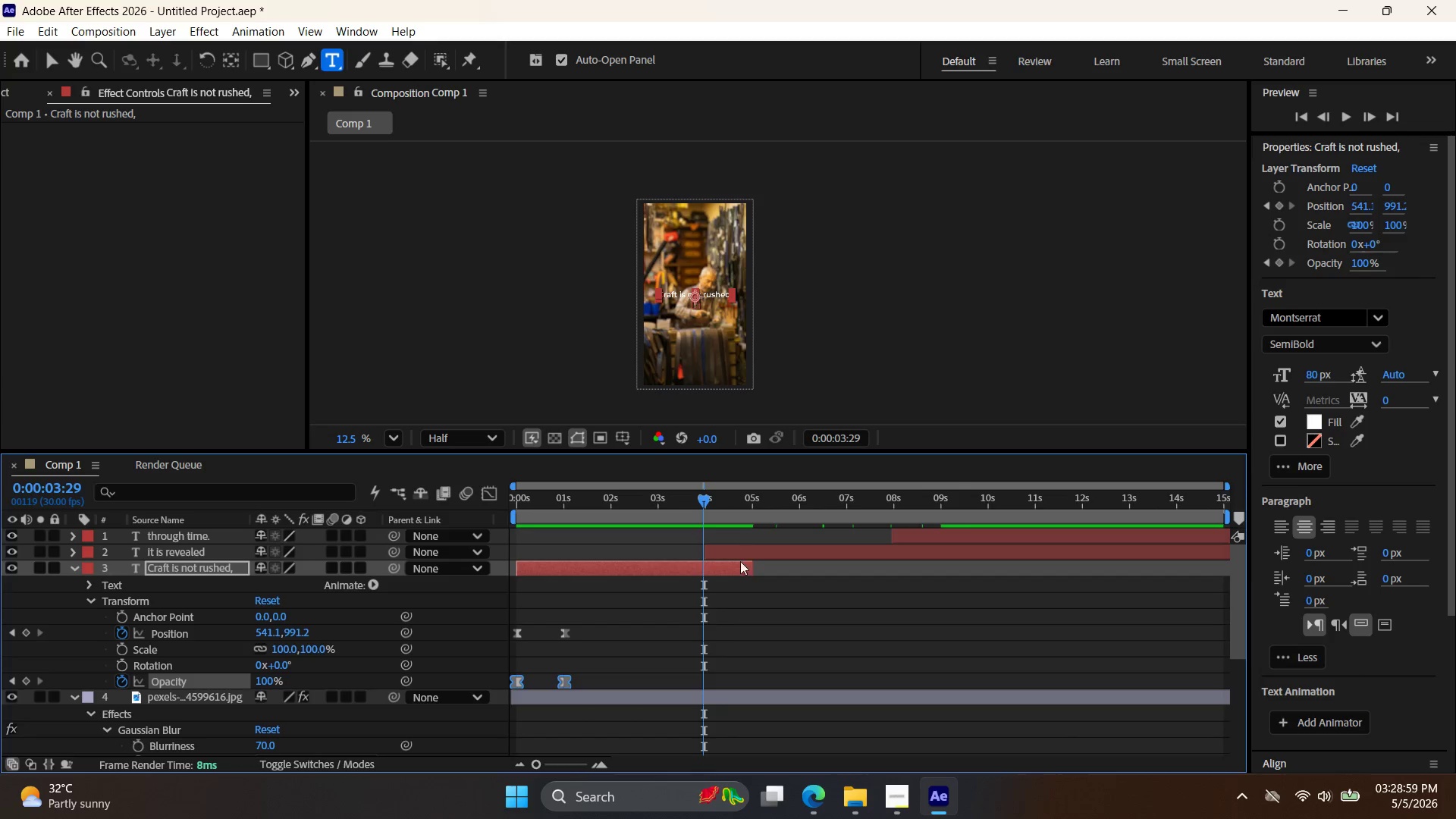 
left_click_drag(start_coordinate=[753, 566], to_coordinate=[780, 573])
 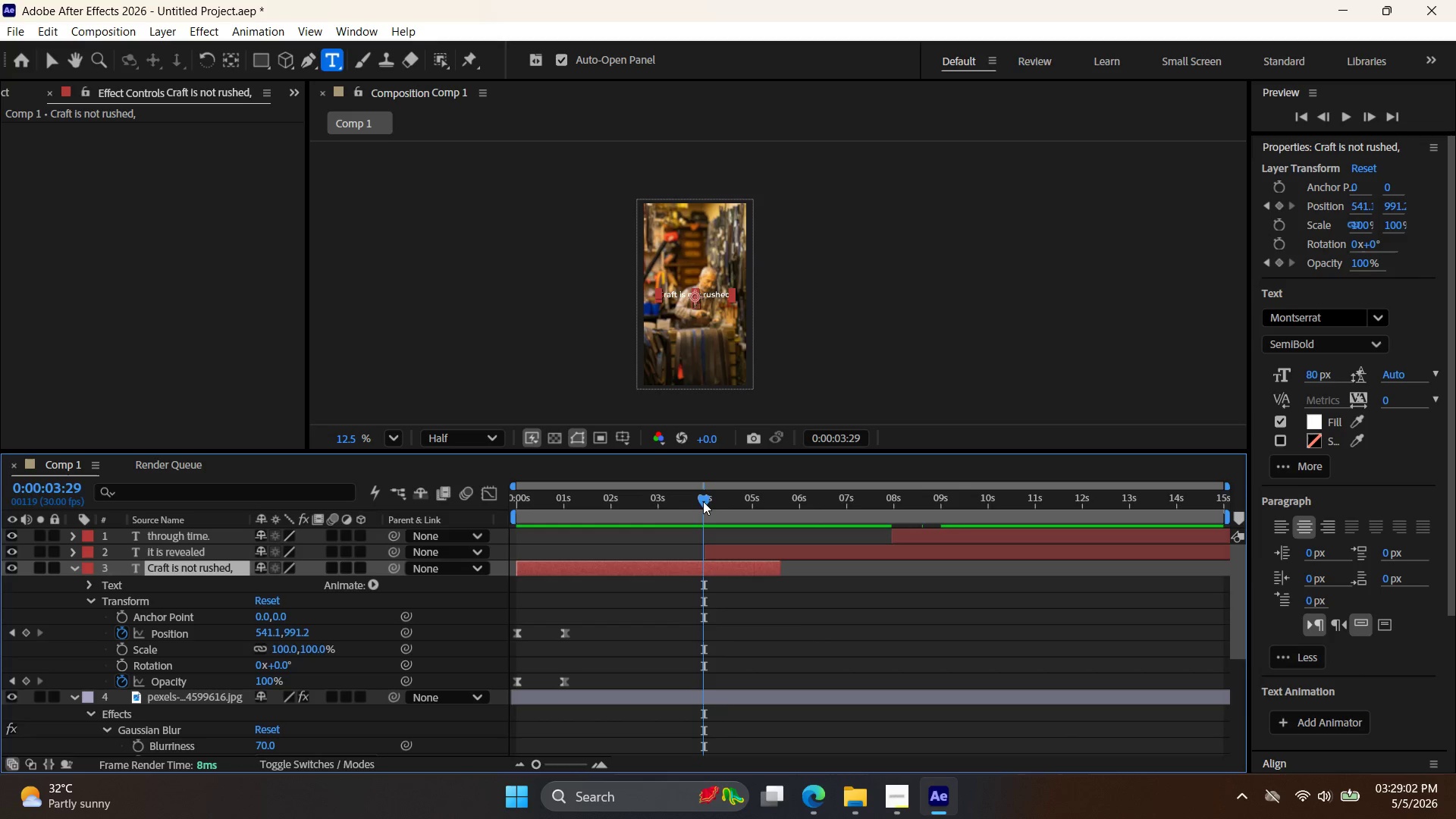 
left_click_drag(start_coordinate=[708, 504], to_coordinate=[728, 508])
 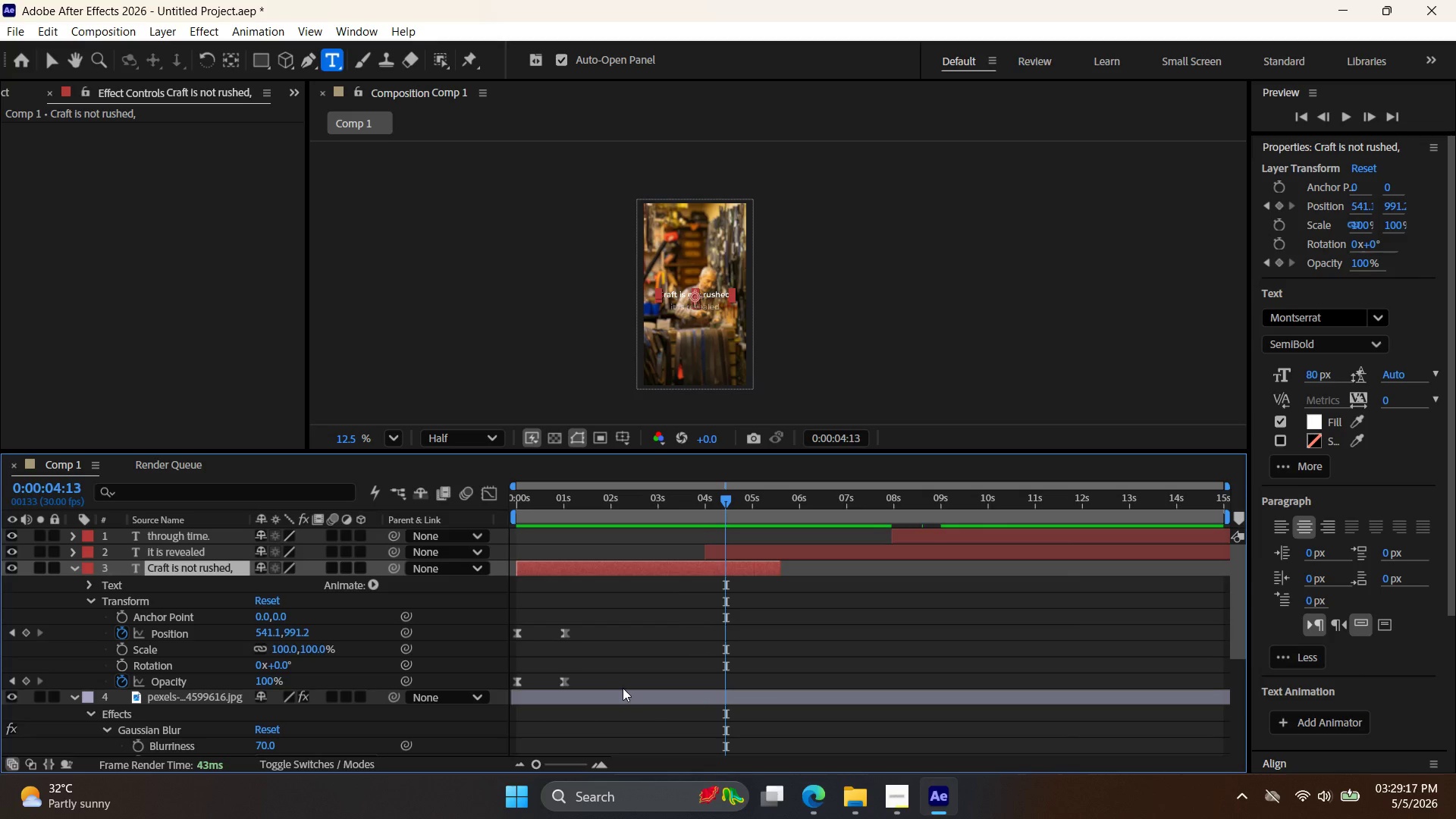 
wait(16.88)
 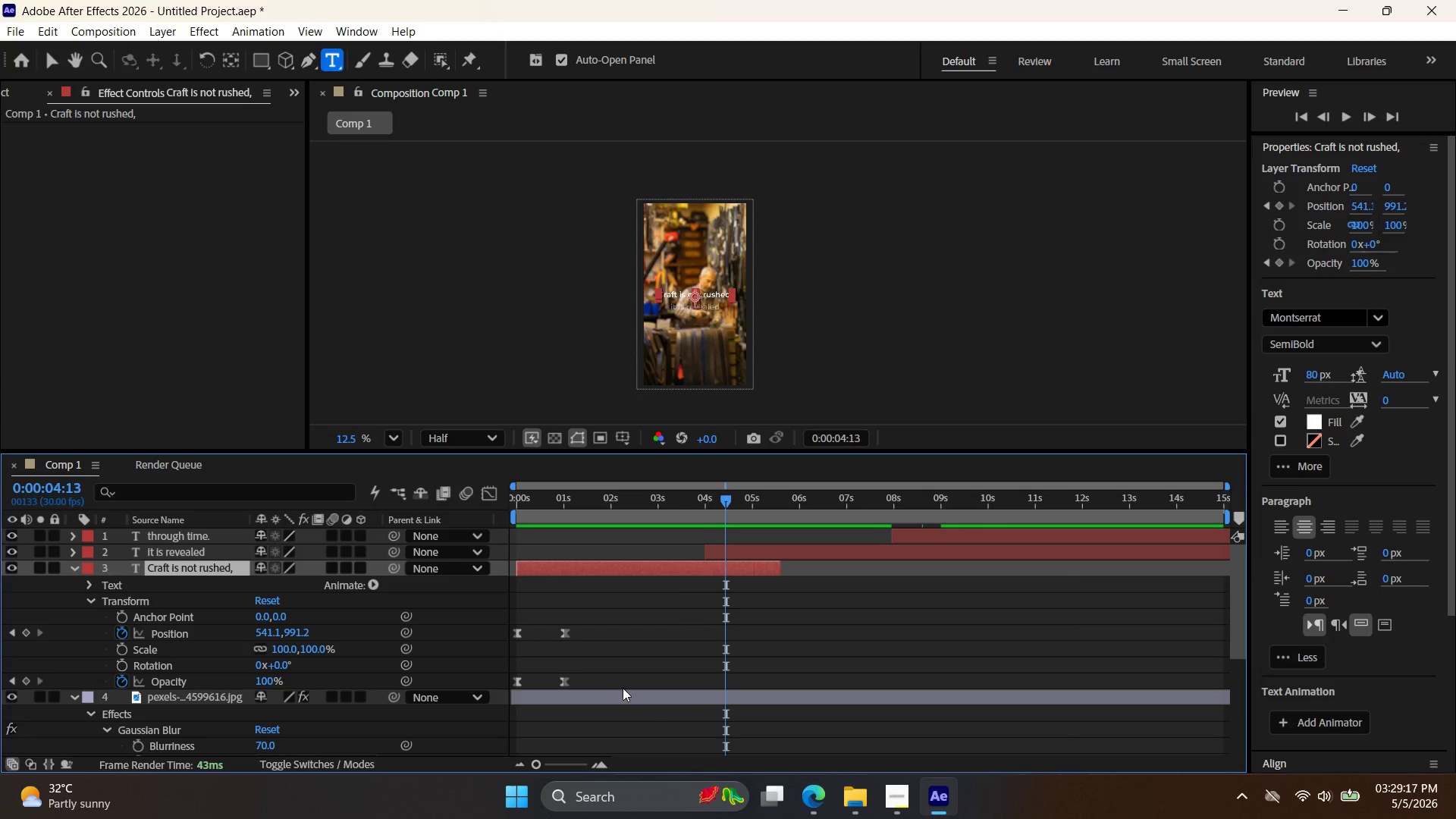 
double_click([265, 680])
 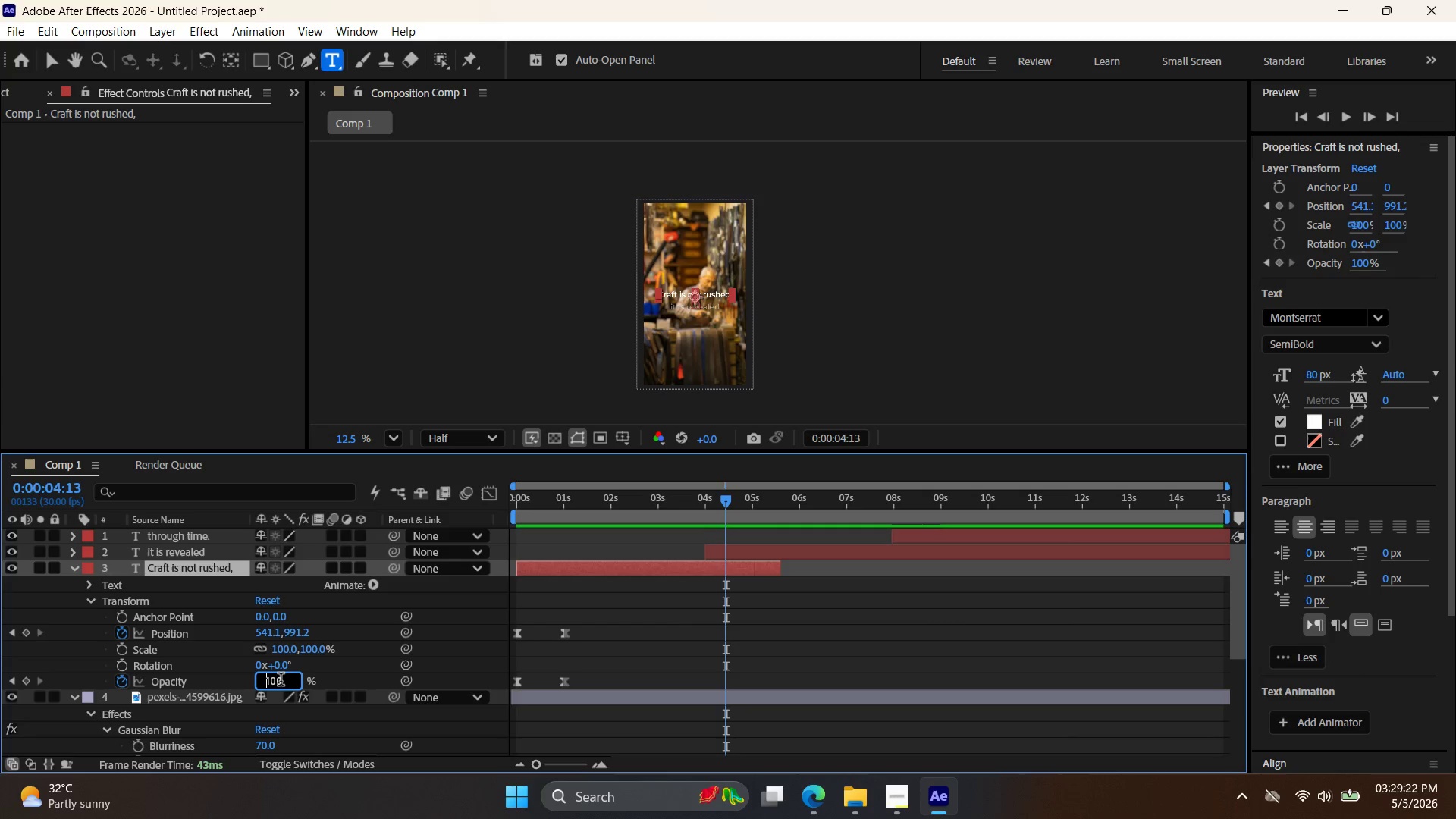 
left_click([284, 681])
 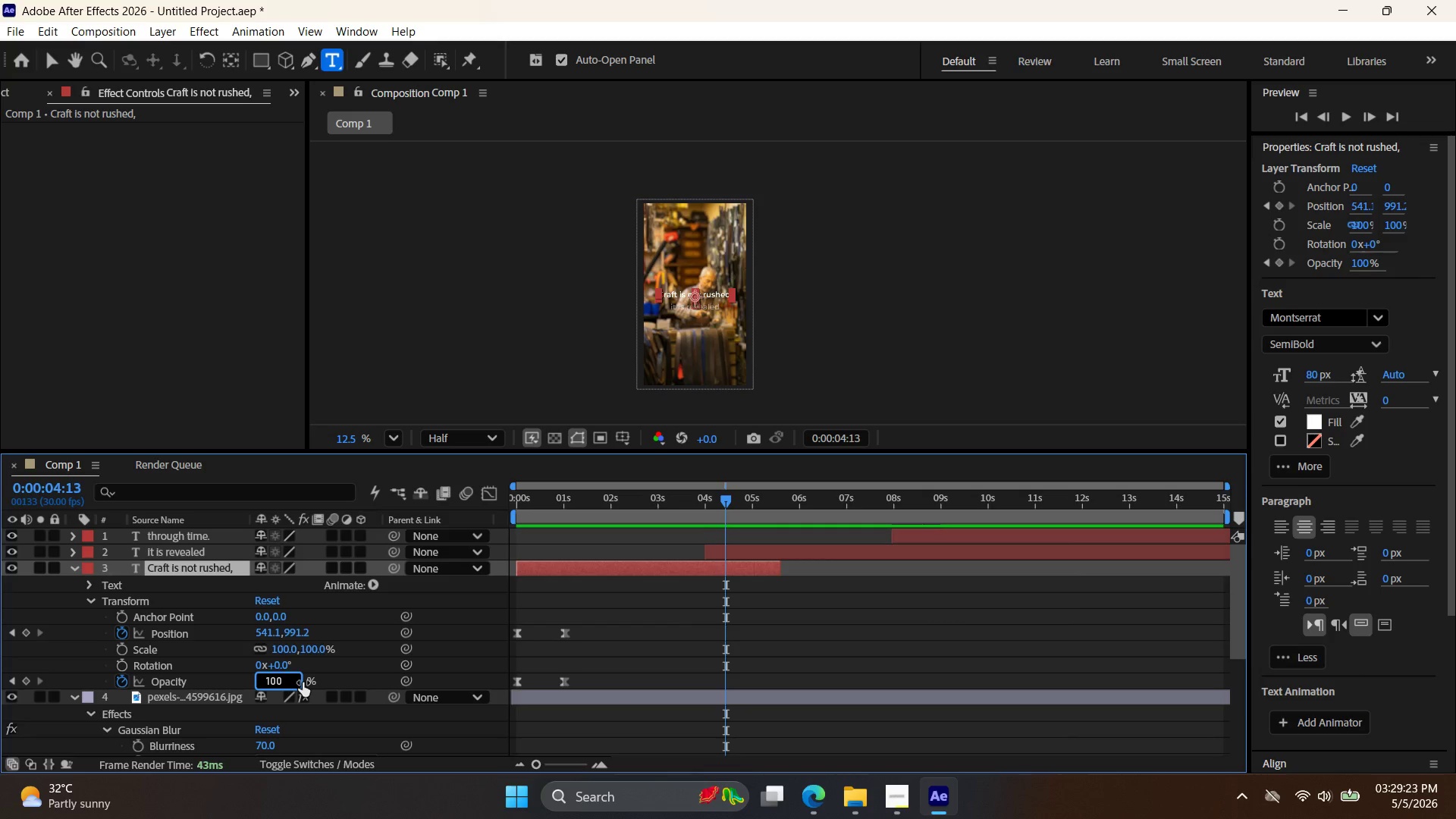 
key(Enter)
 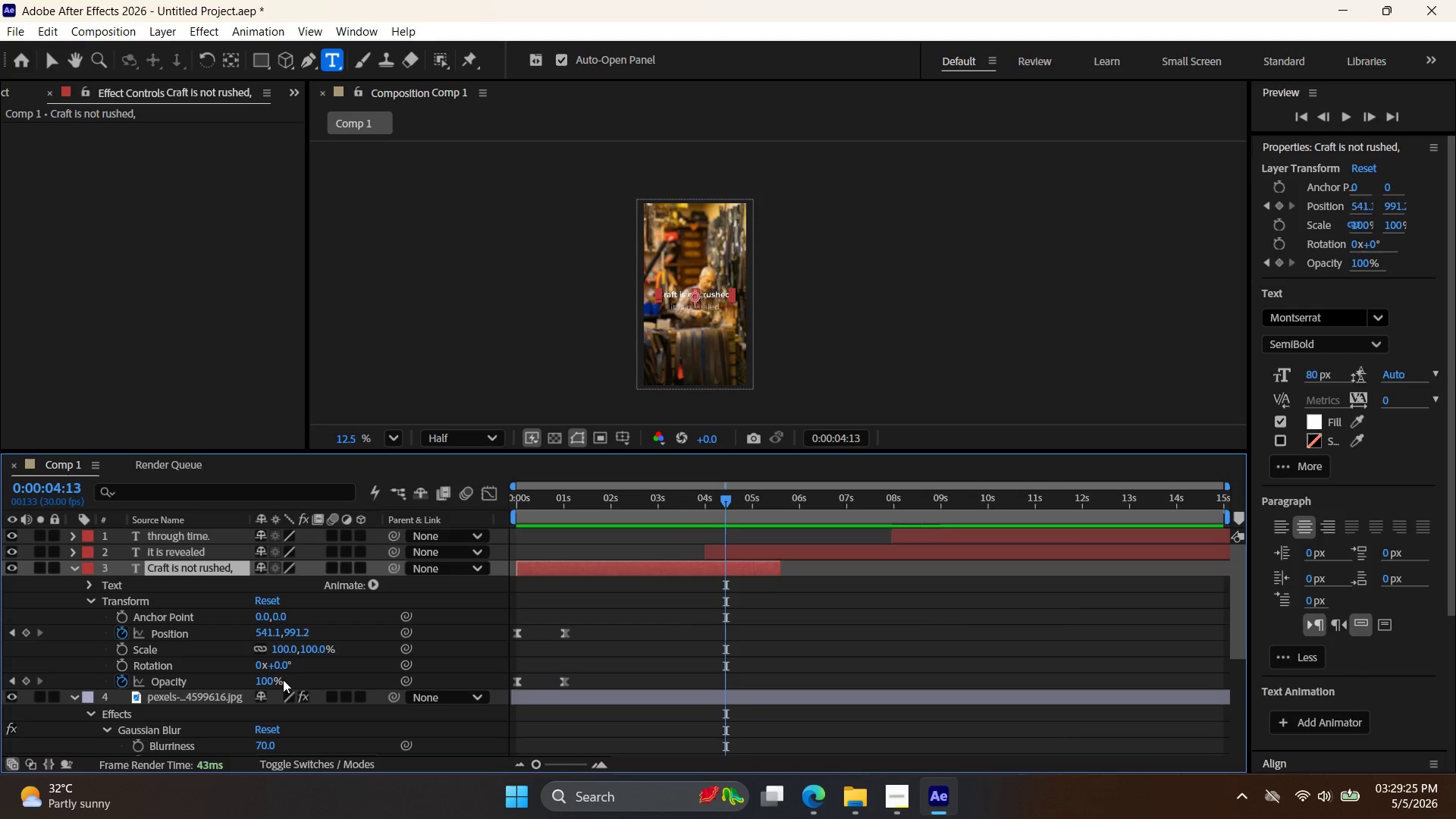 
double_click([268, 682])
 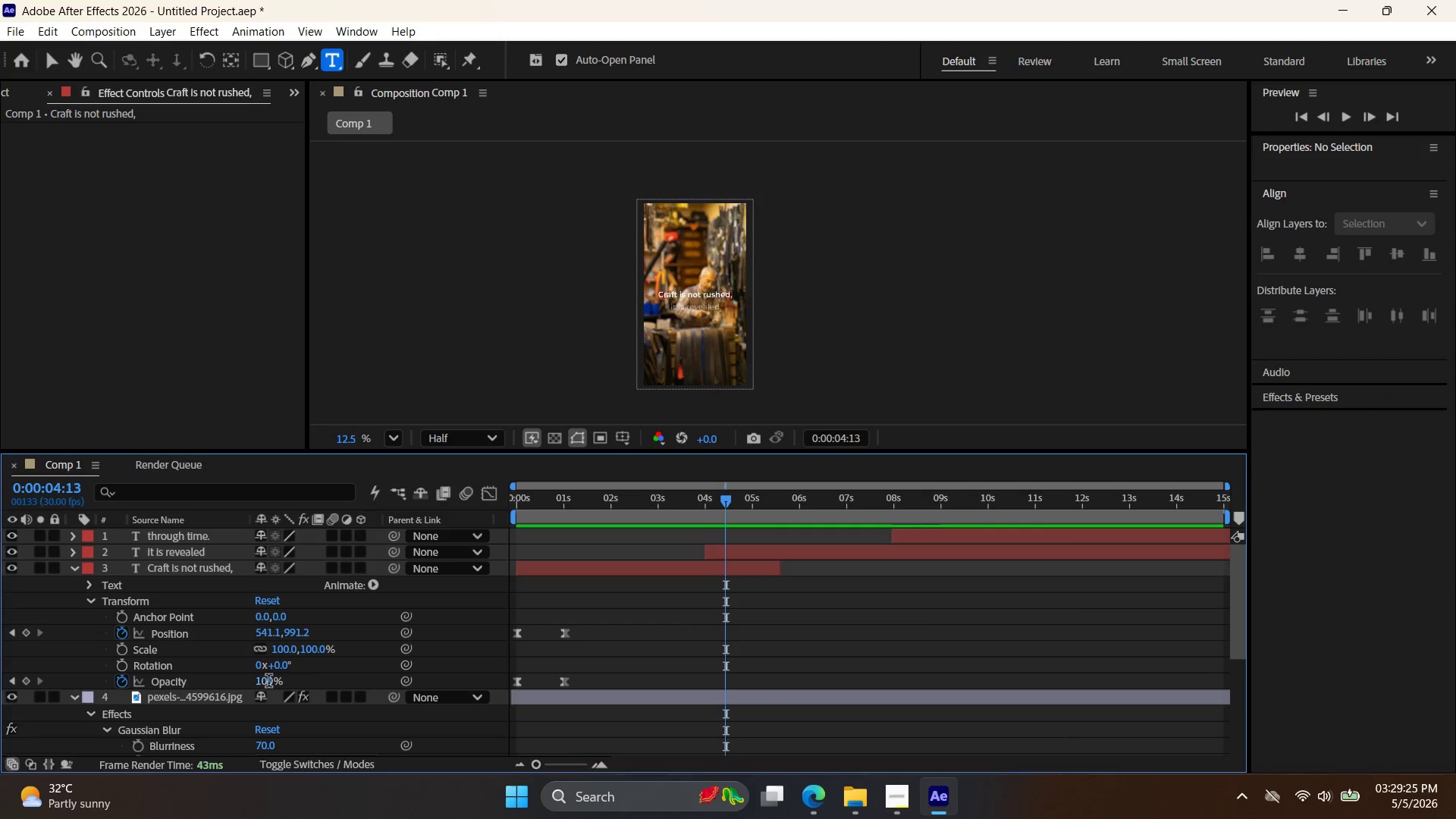 
triple_click([268, 682])
 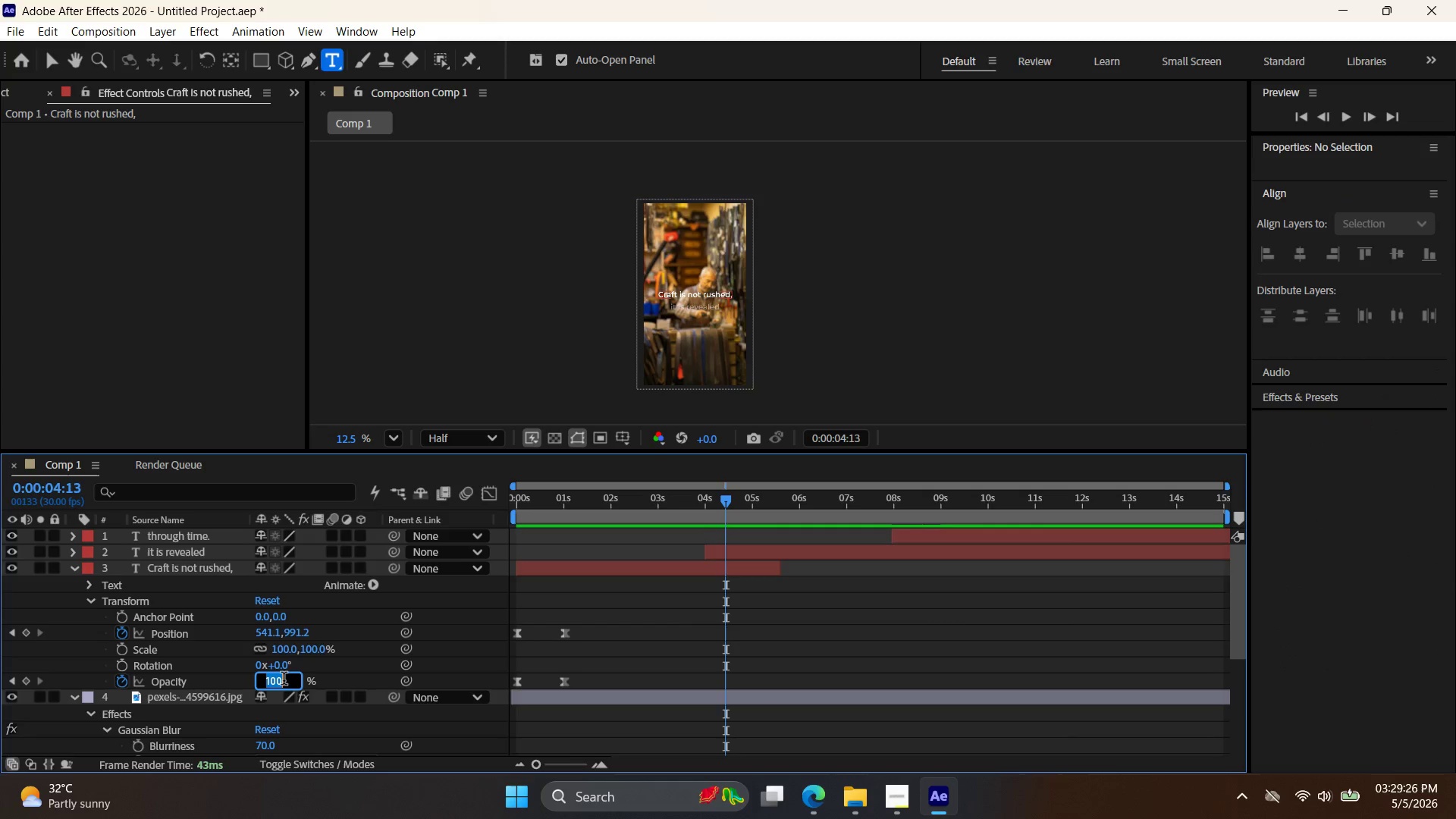 
left_click([284, 680])
 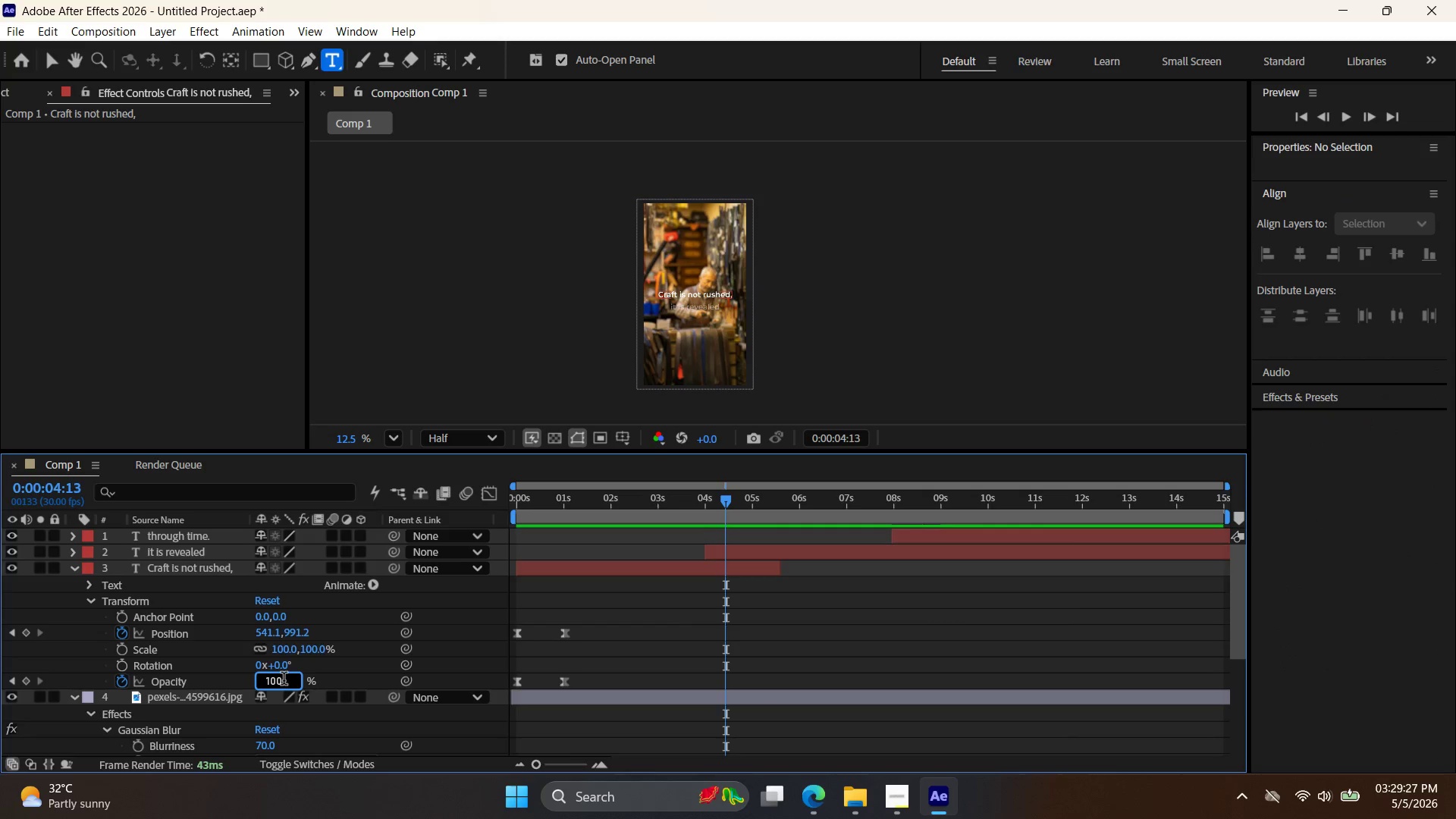 
left_click_drag(start_coordinate=[284, 680], to_coordinate=[226, 682])
 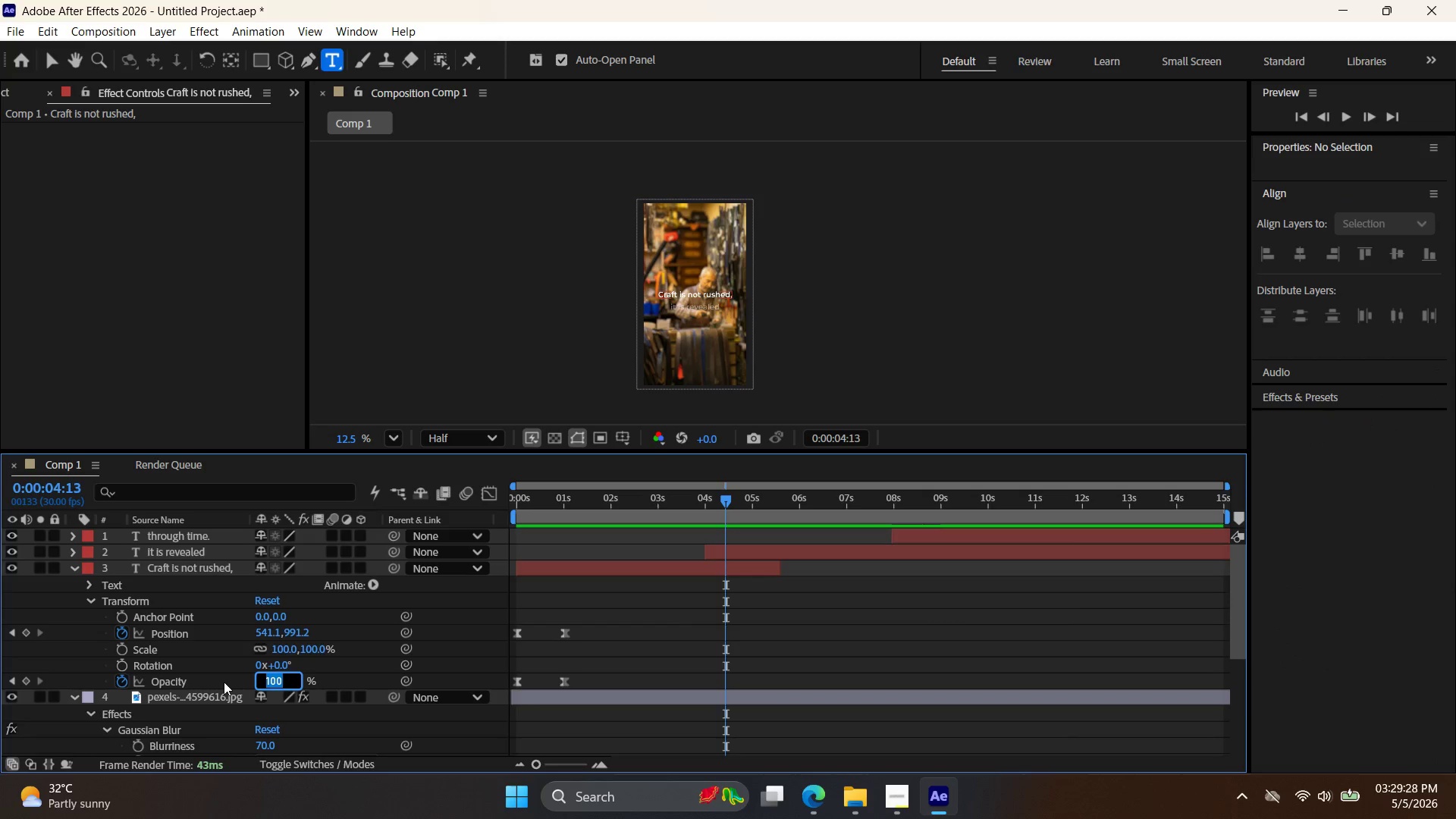 
type(99)
 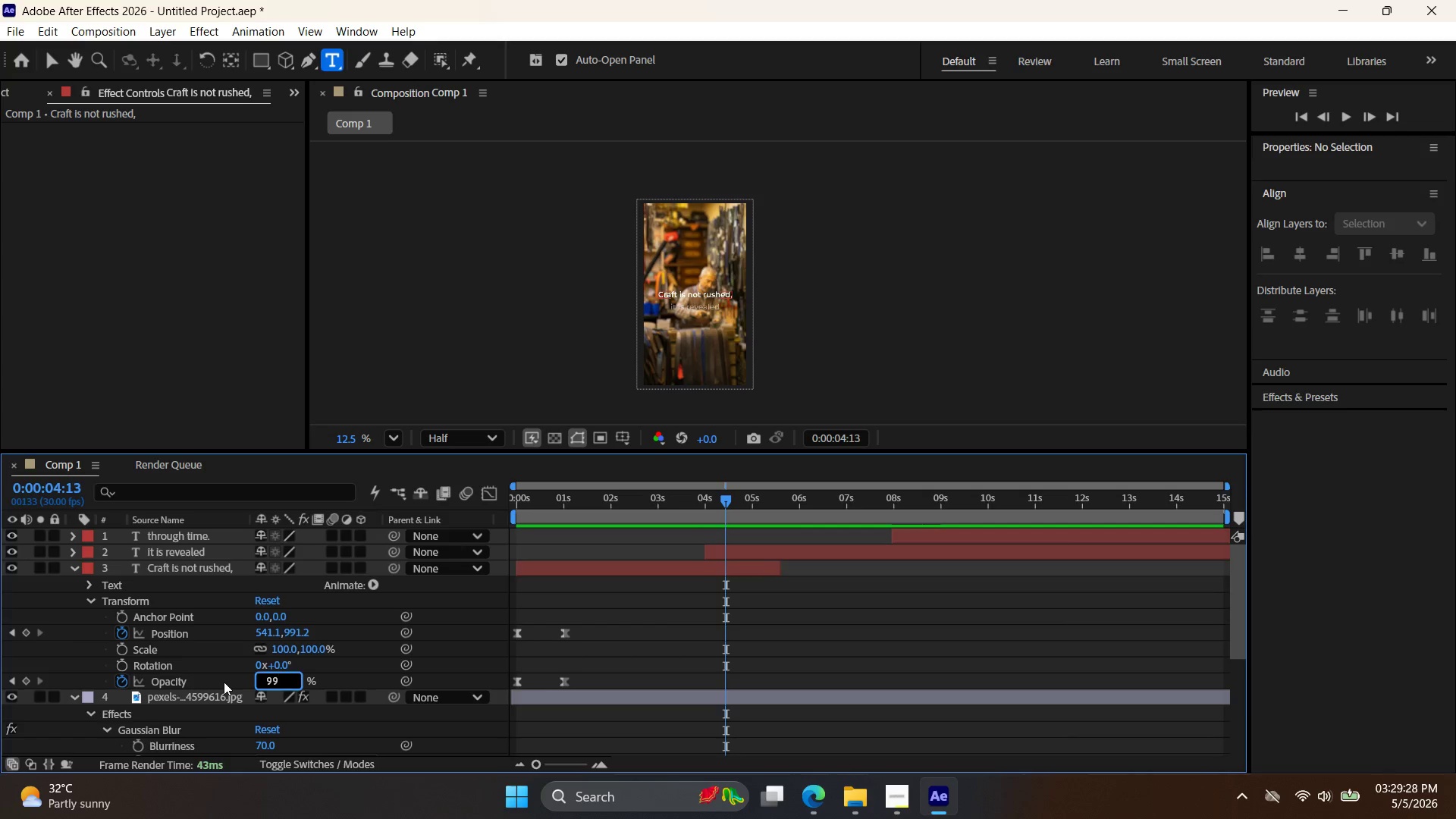 
key(Enter)
 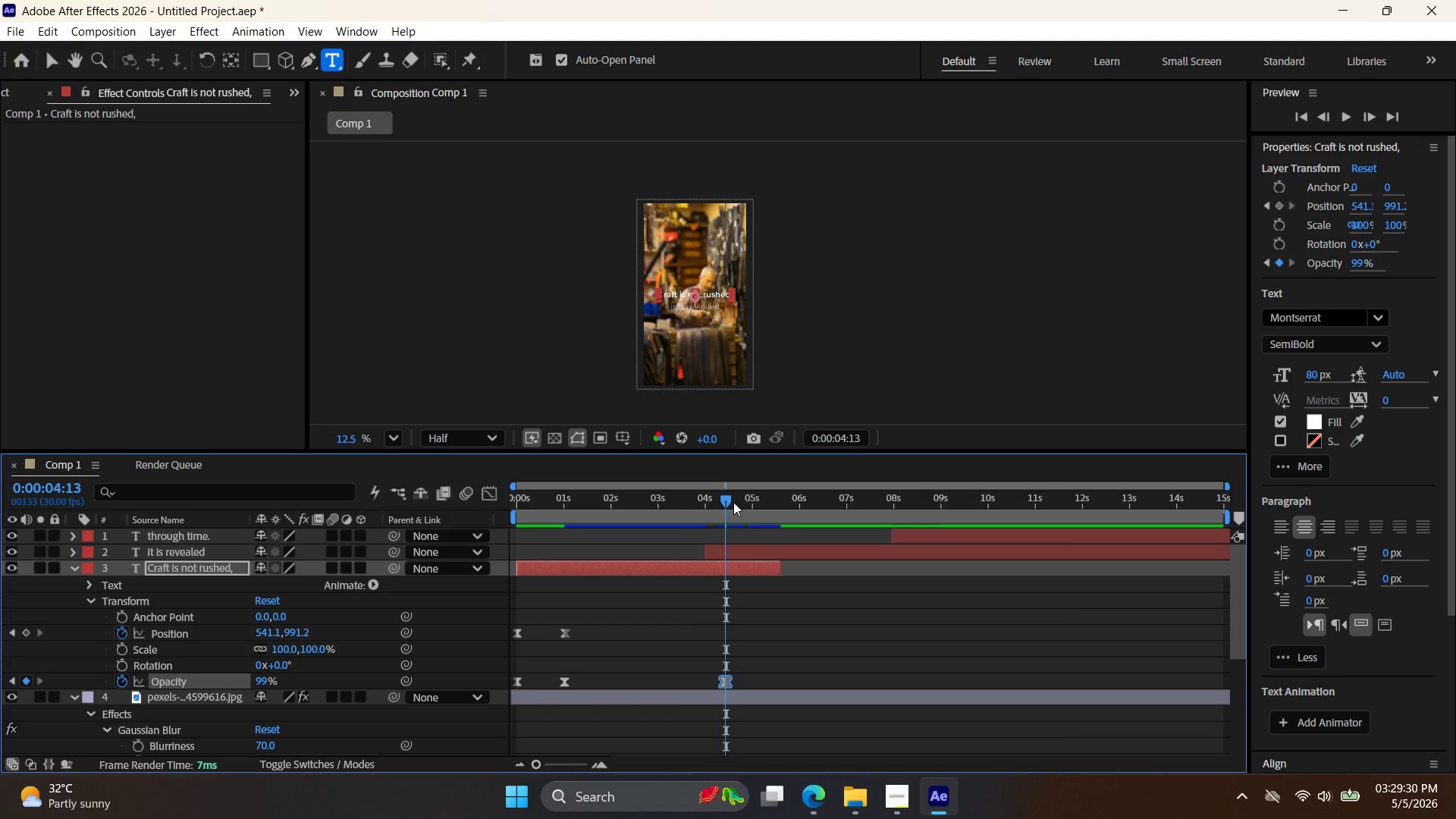 
left_click_drag(start_coordinate=[733, 500], to_coordinate=[778, 513])
 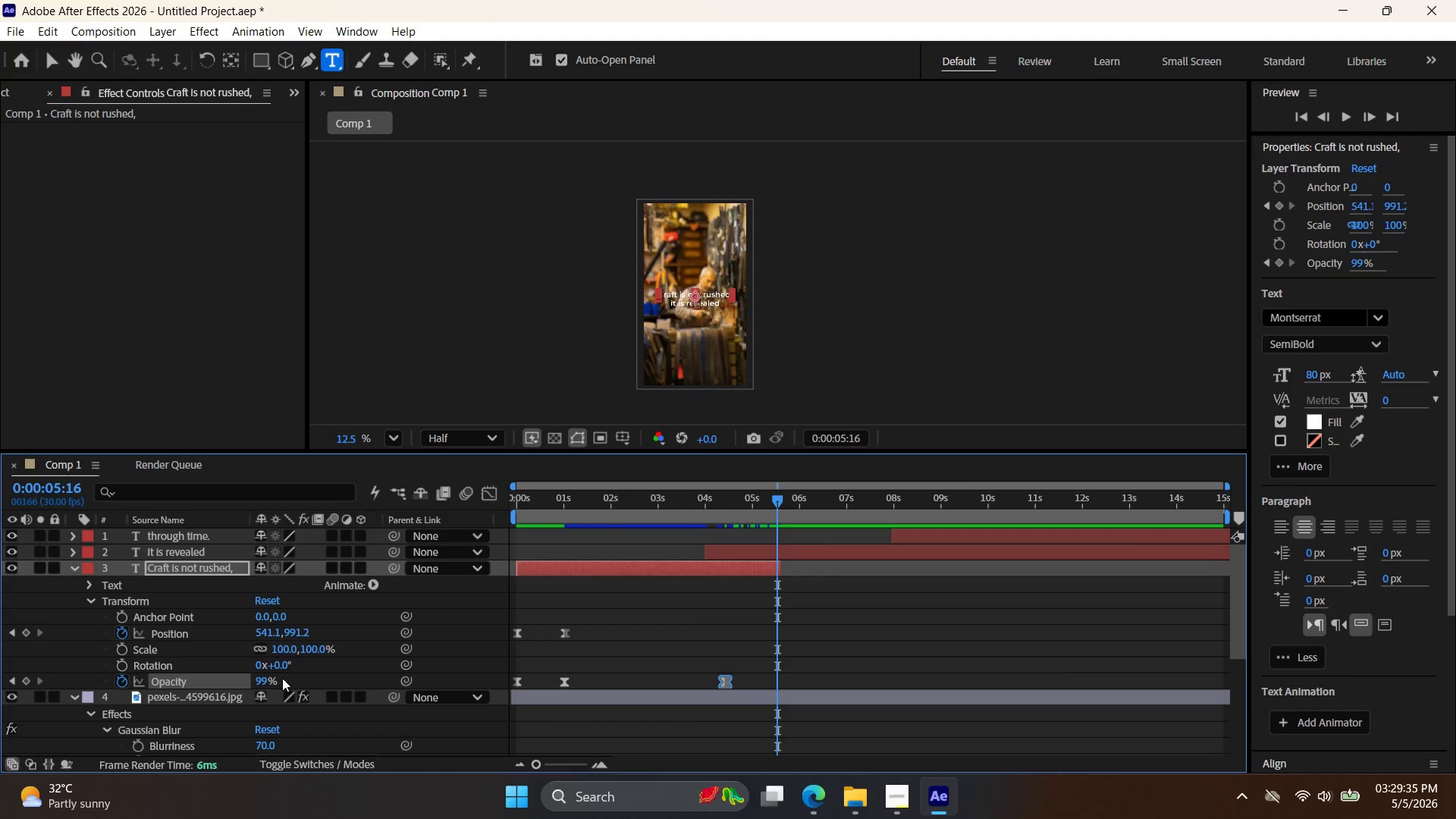 
left_click([256, 678])
 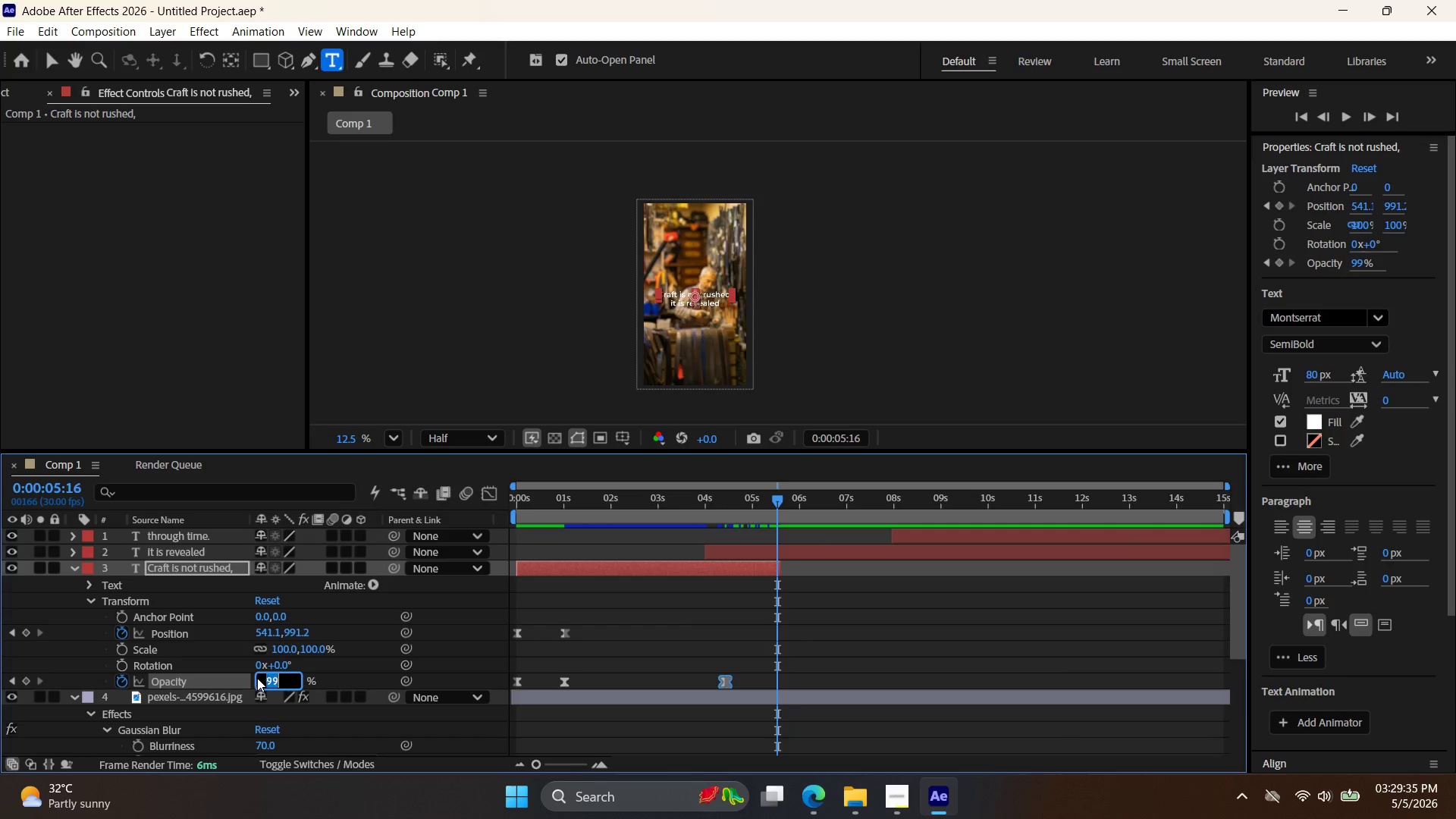 
triple_click([260, 678])
 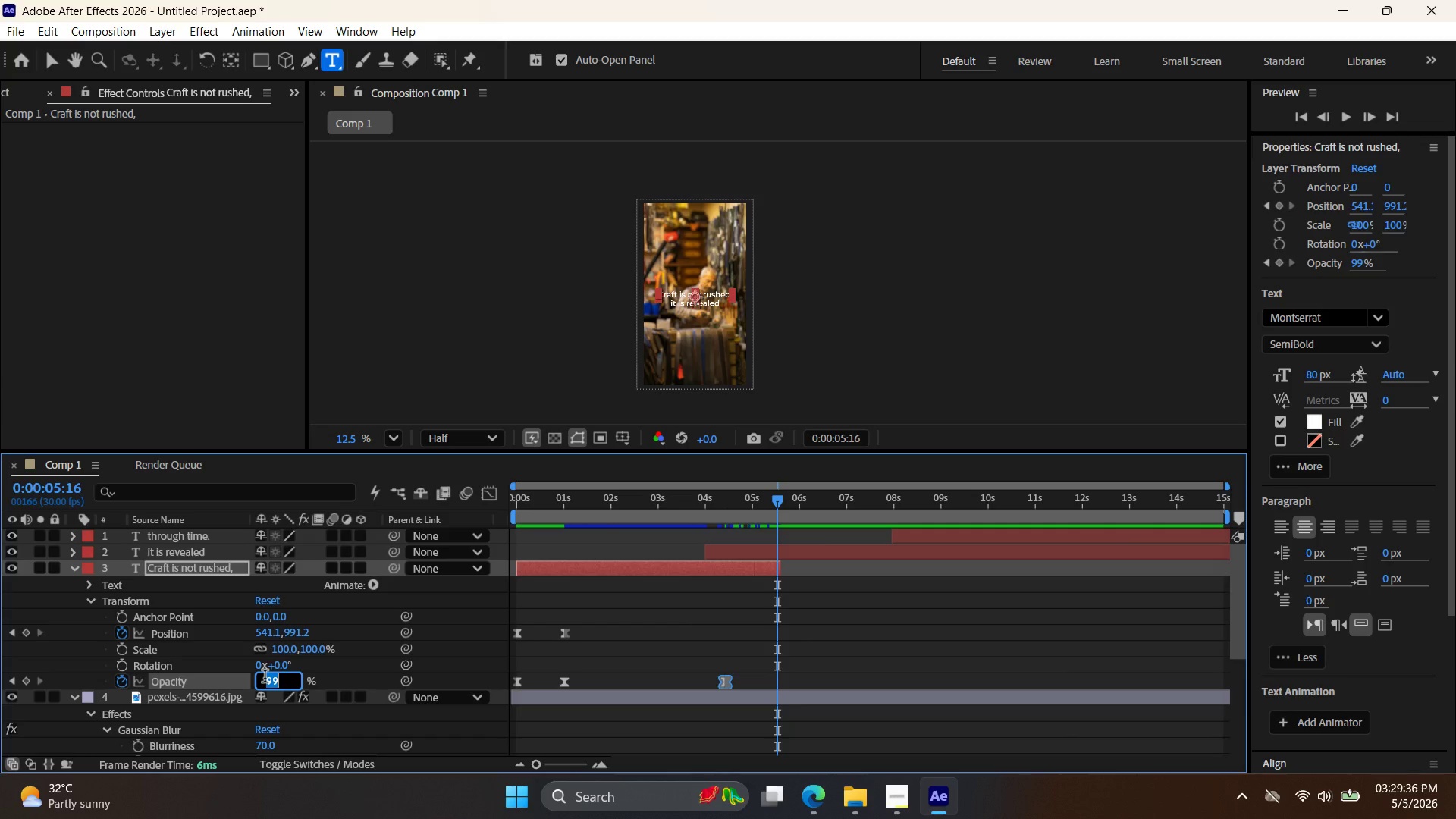 
key(0)
 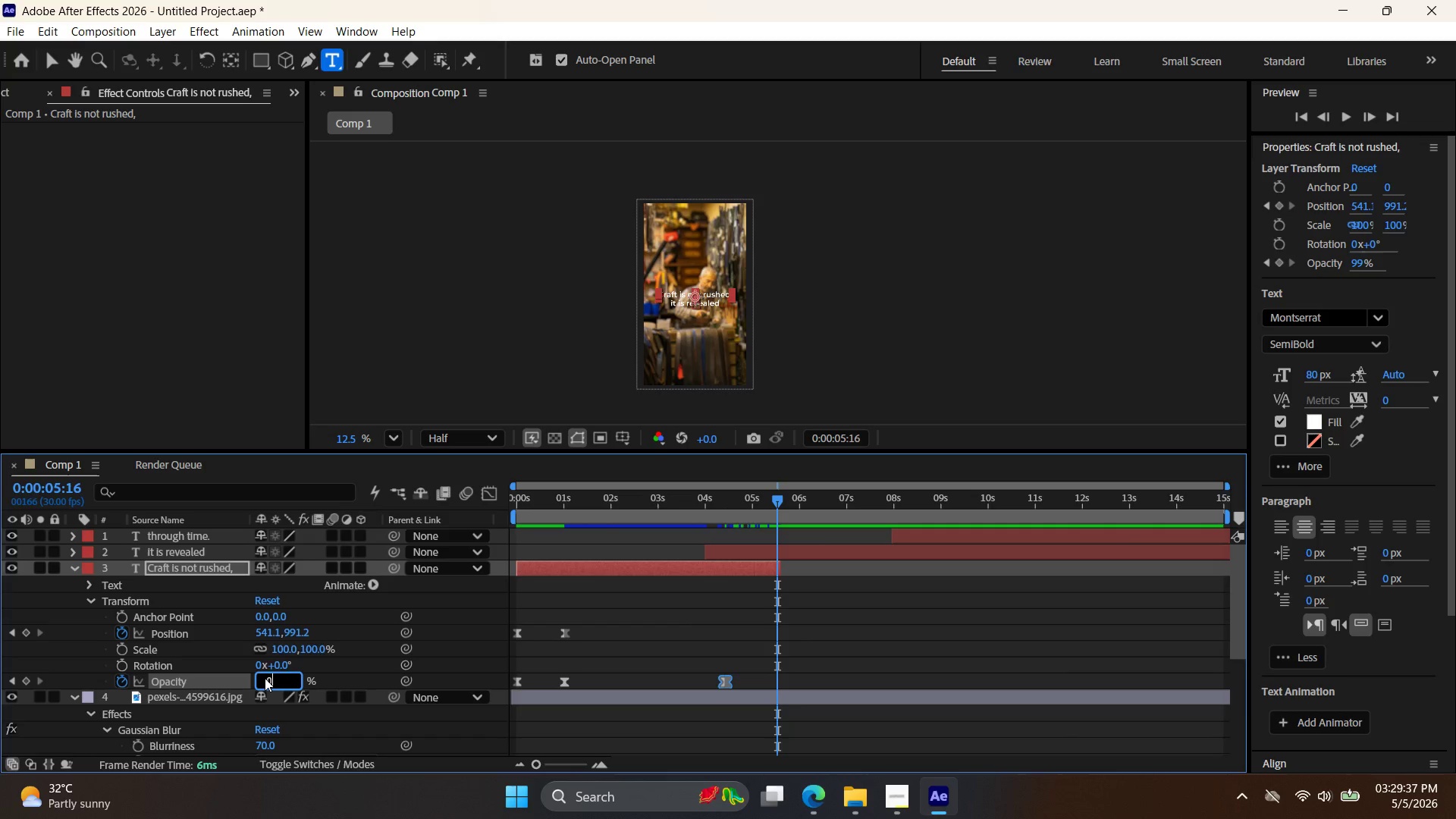 
key(Enter)
 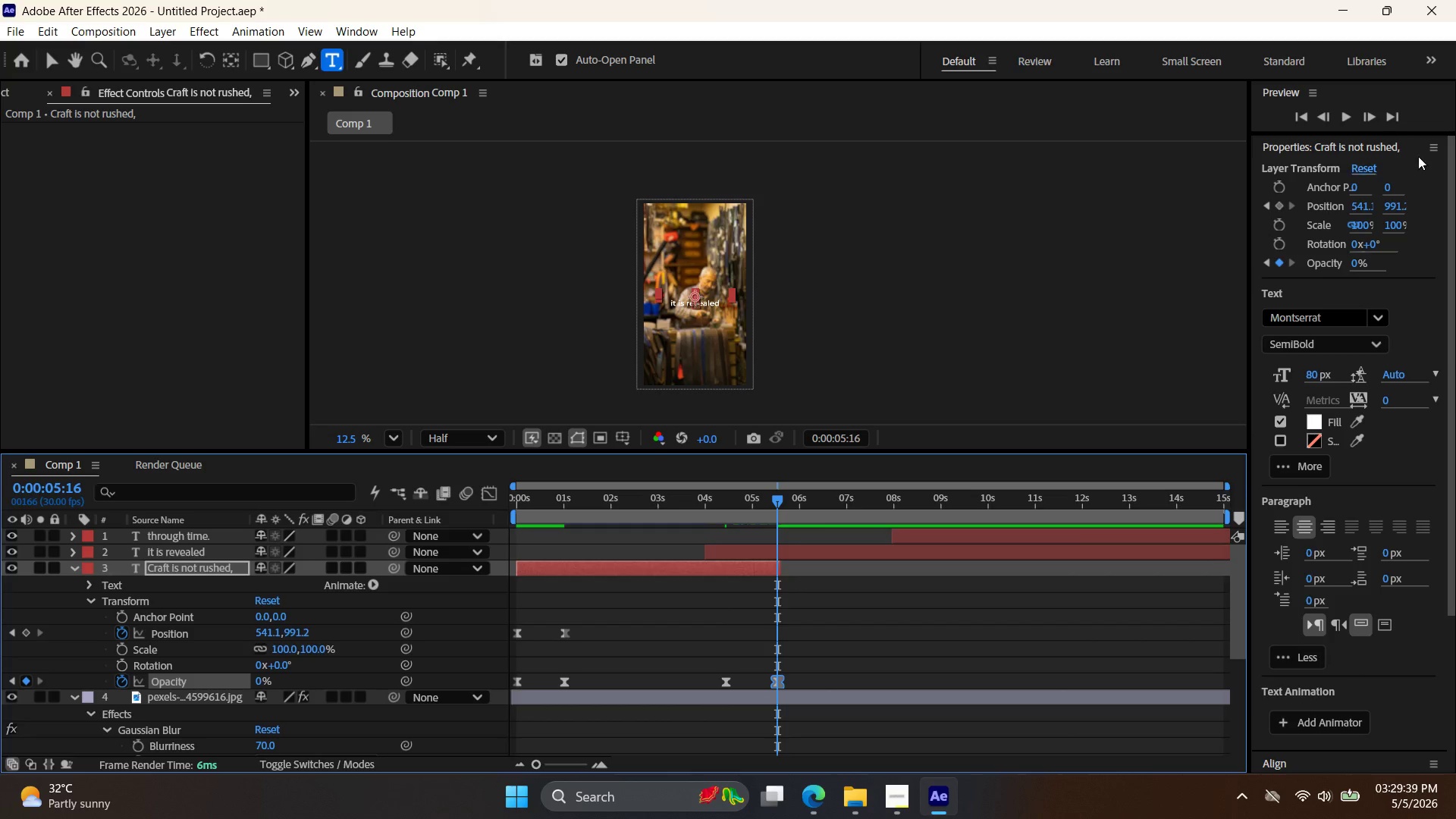 
left_click([1301, 115])
 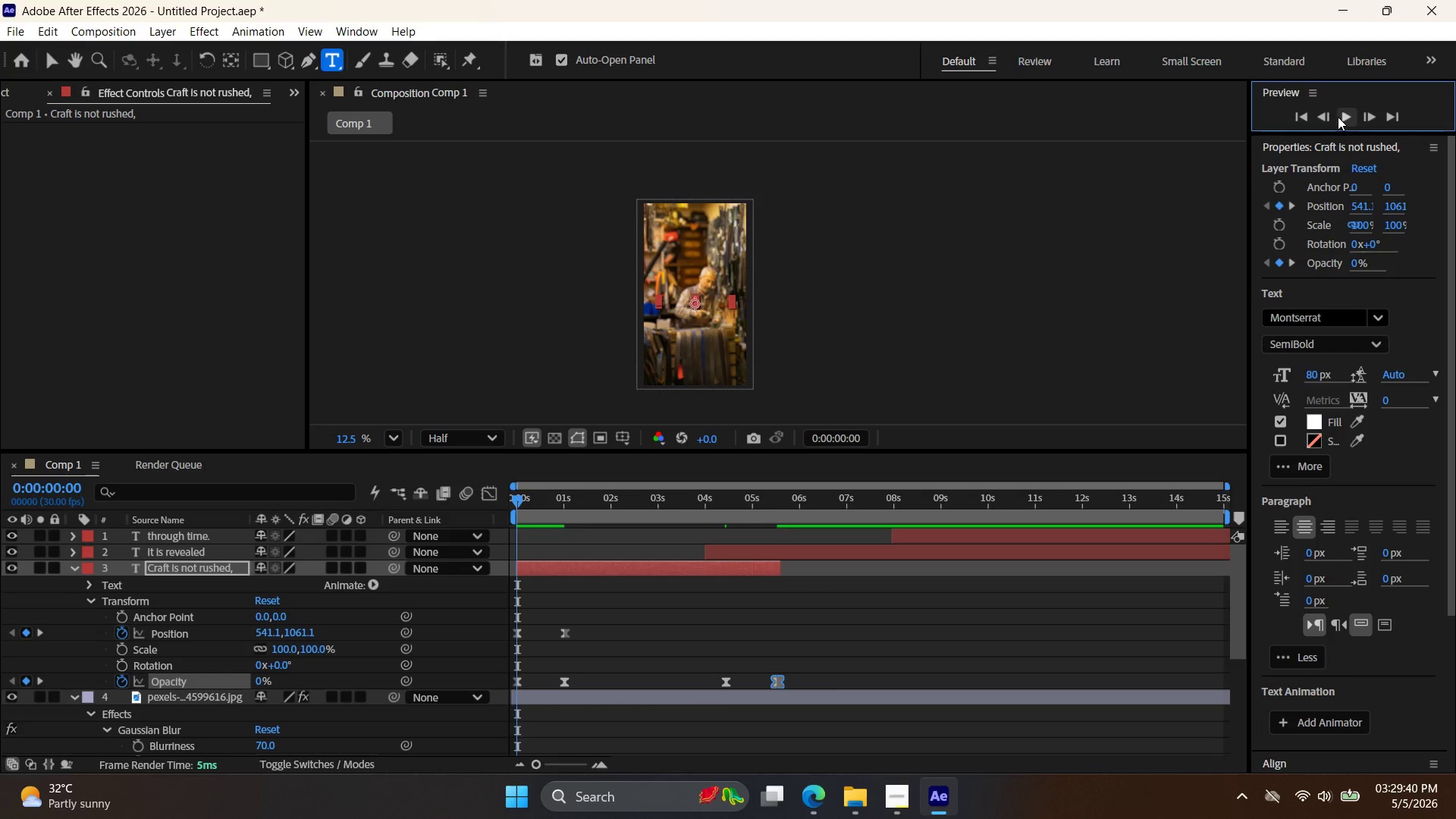 
left_click([1342, 117])
 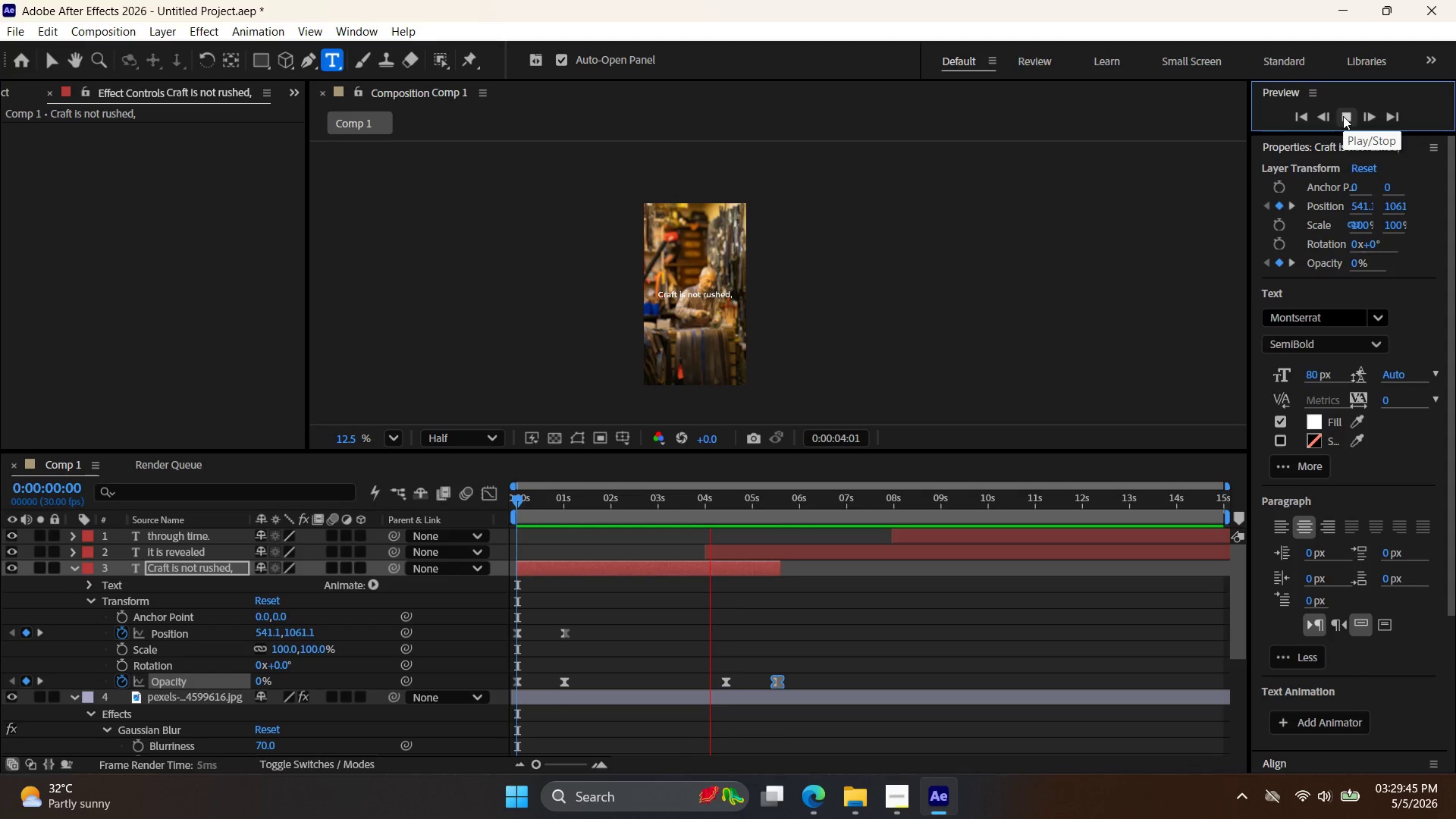 
wait(9.33)
 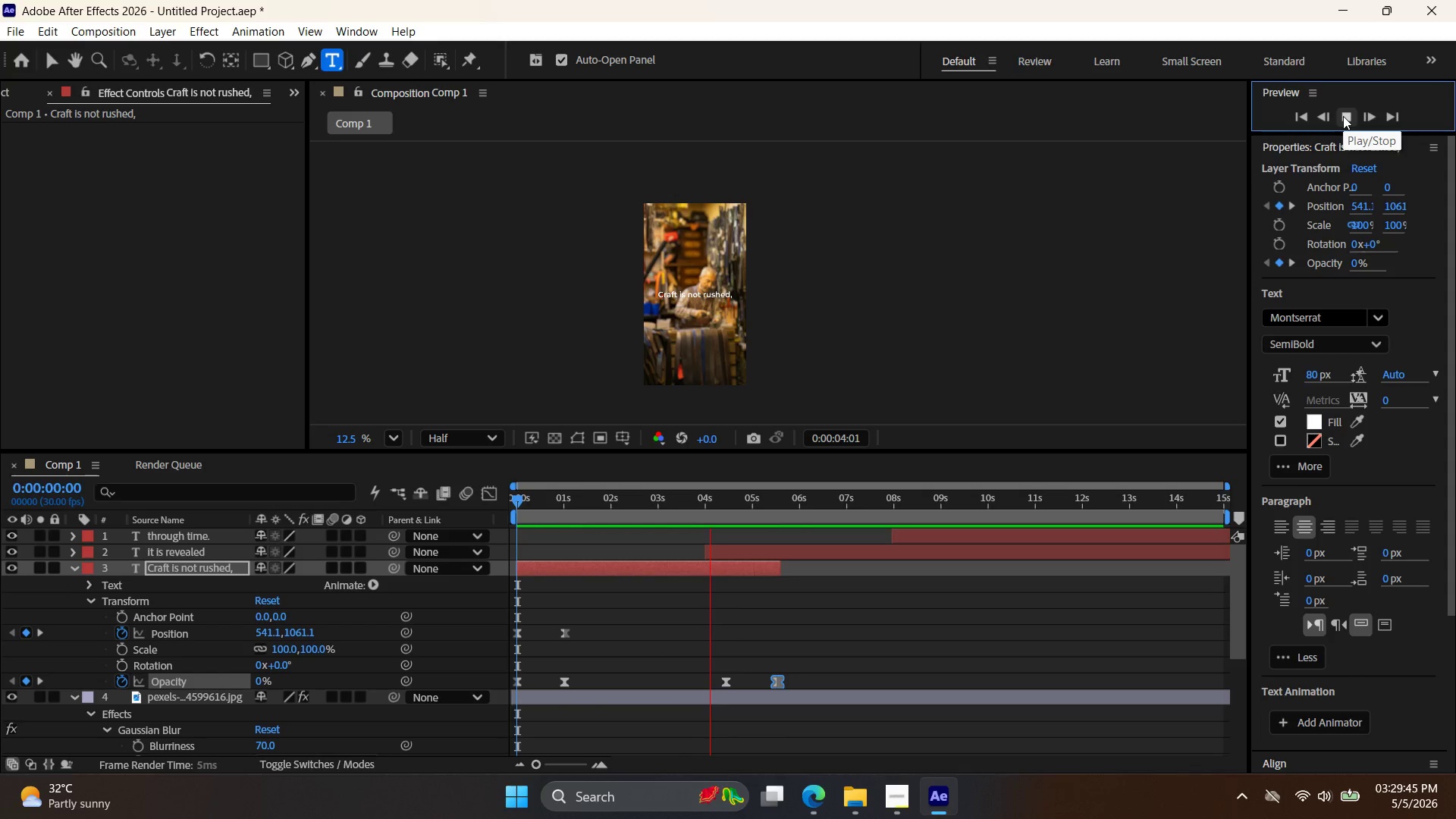 
left_click([1343, 116])
 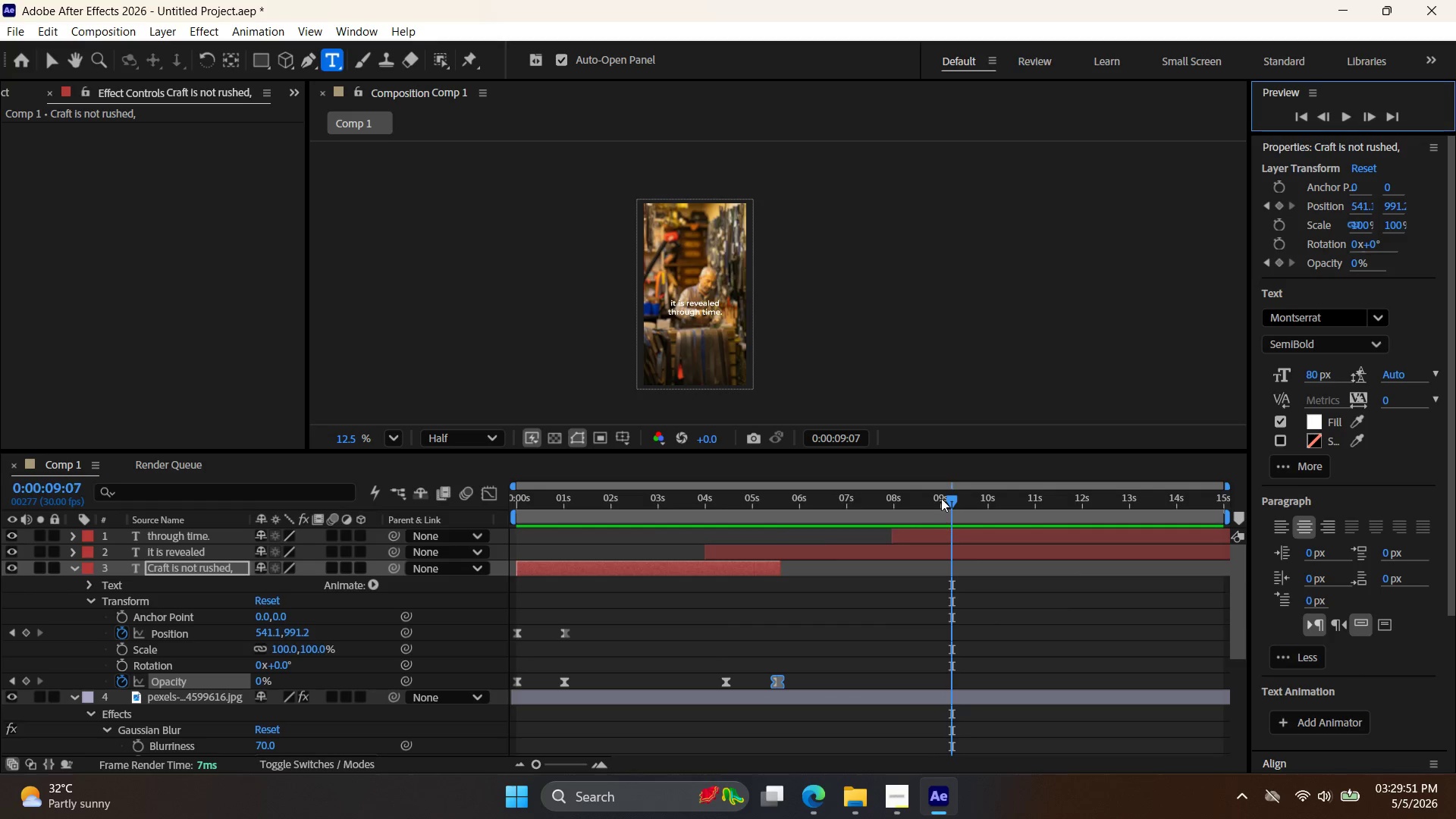 
left_click_drag(start_coordinate=[948, 500], to_coordinate=[498, 563])
 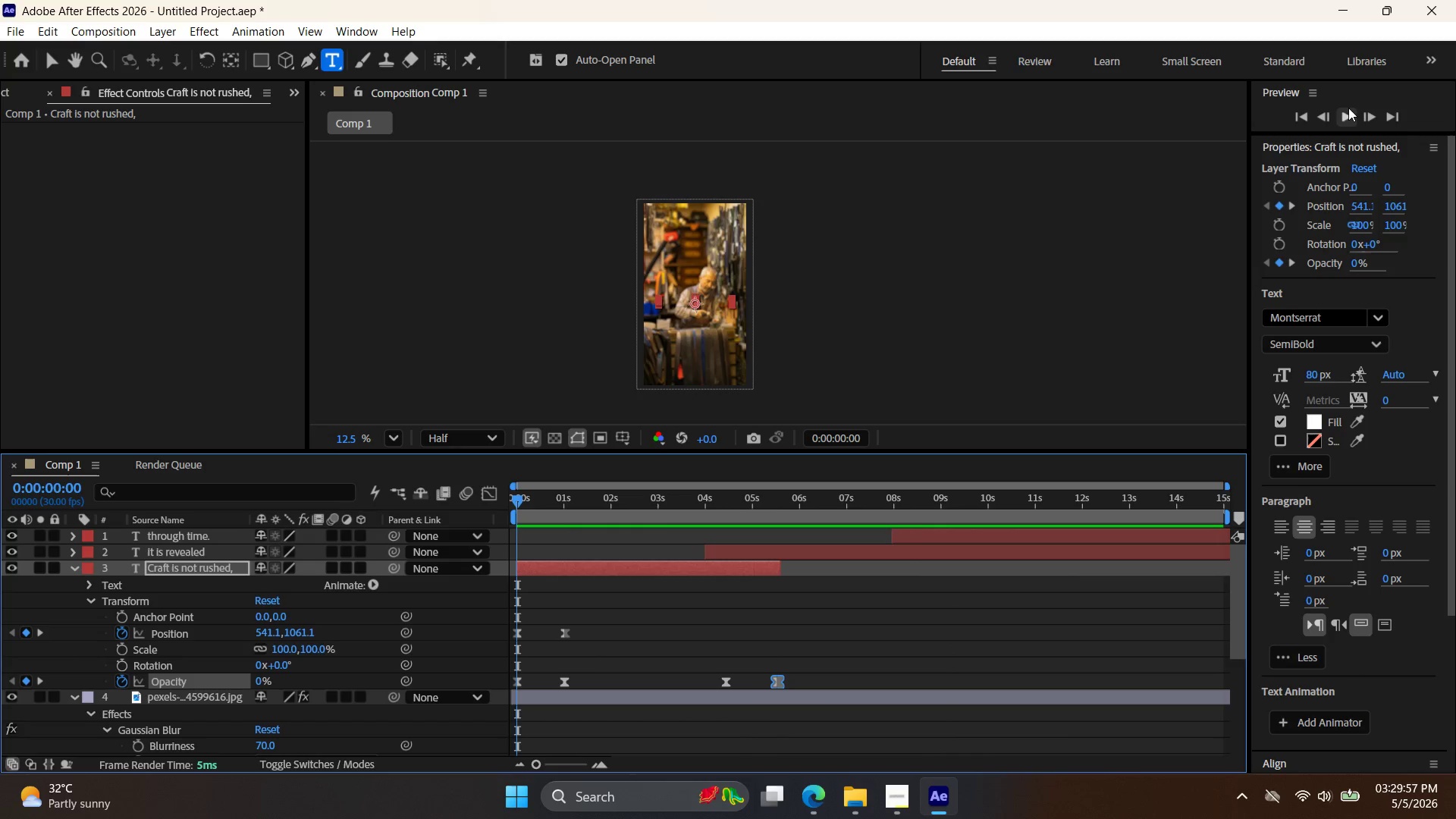 
left_click([1346, 116])
 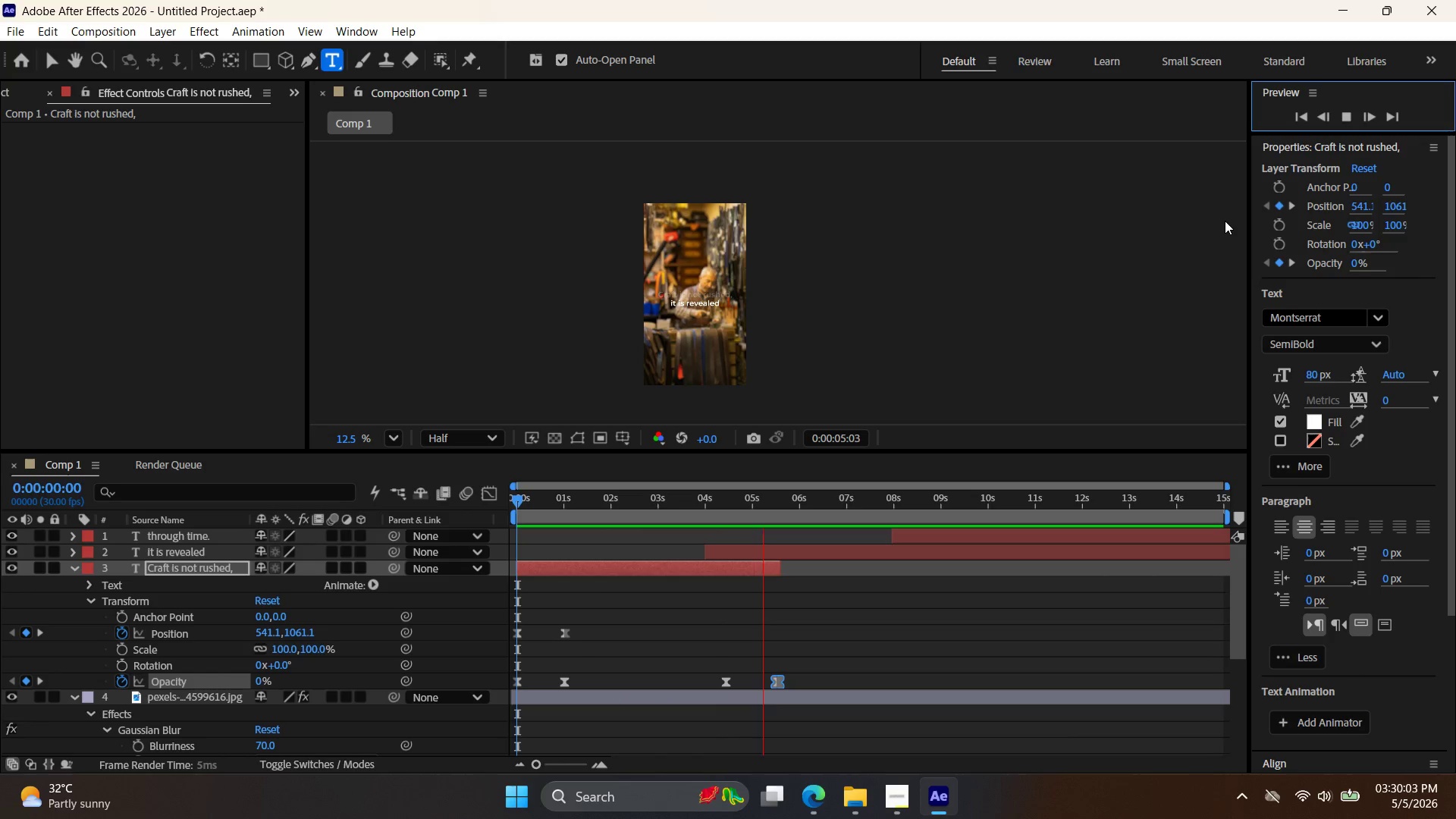 
wait(7.2)
 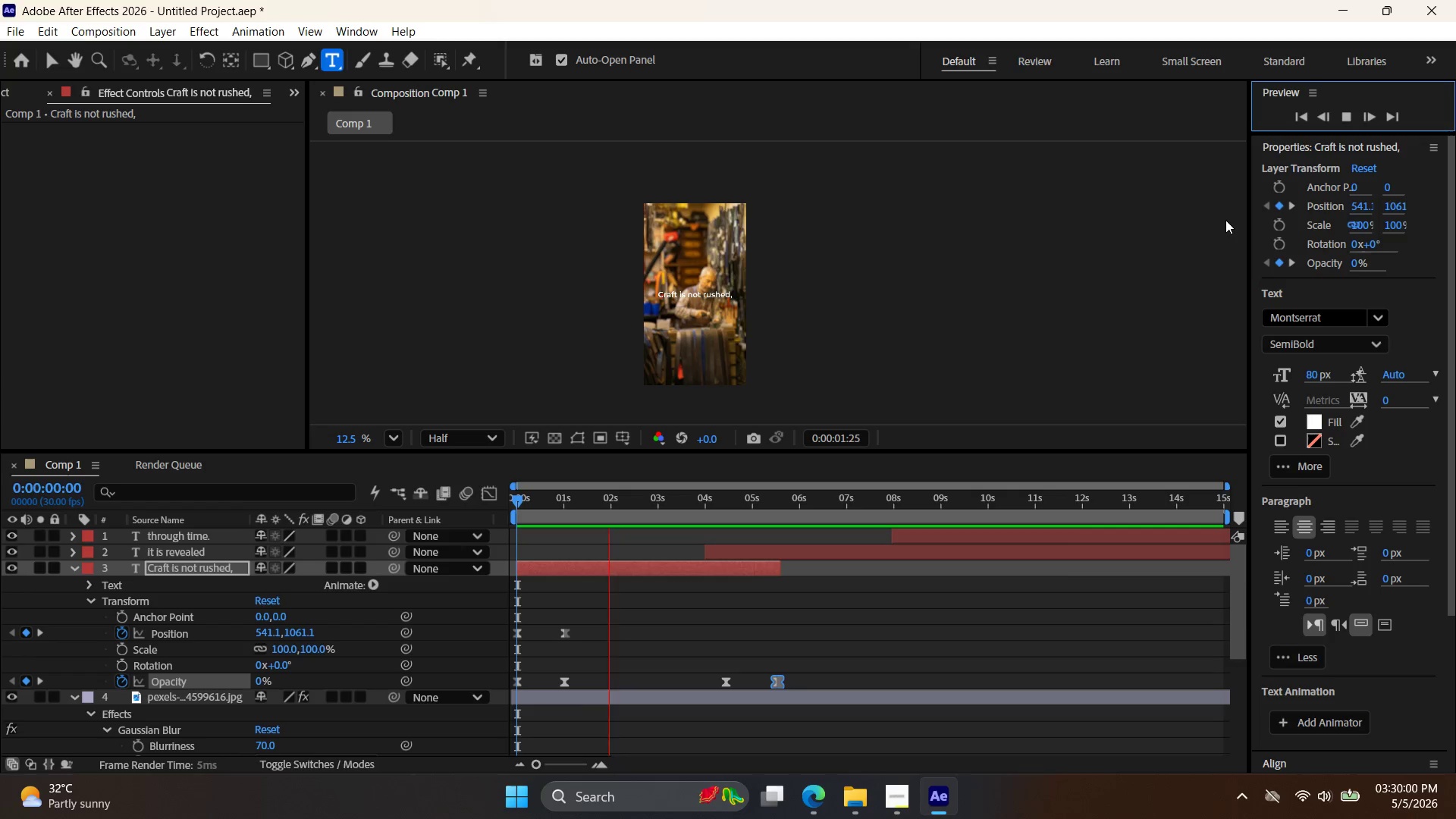 
left_click([1342, 120])
 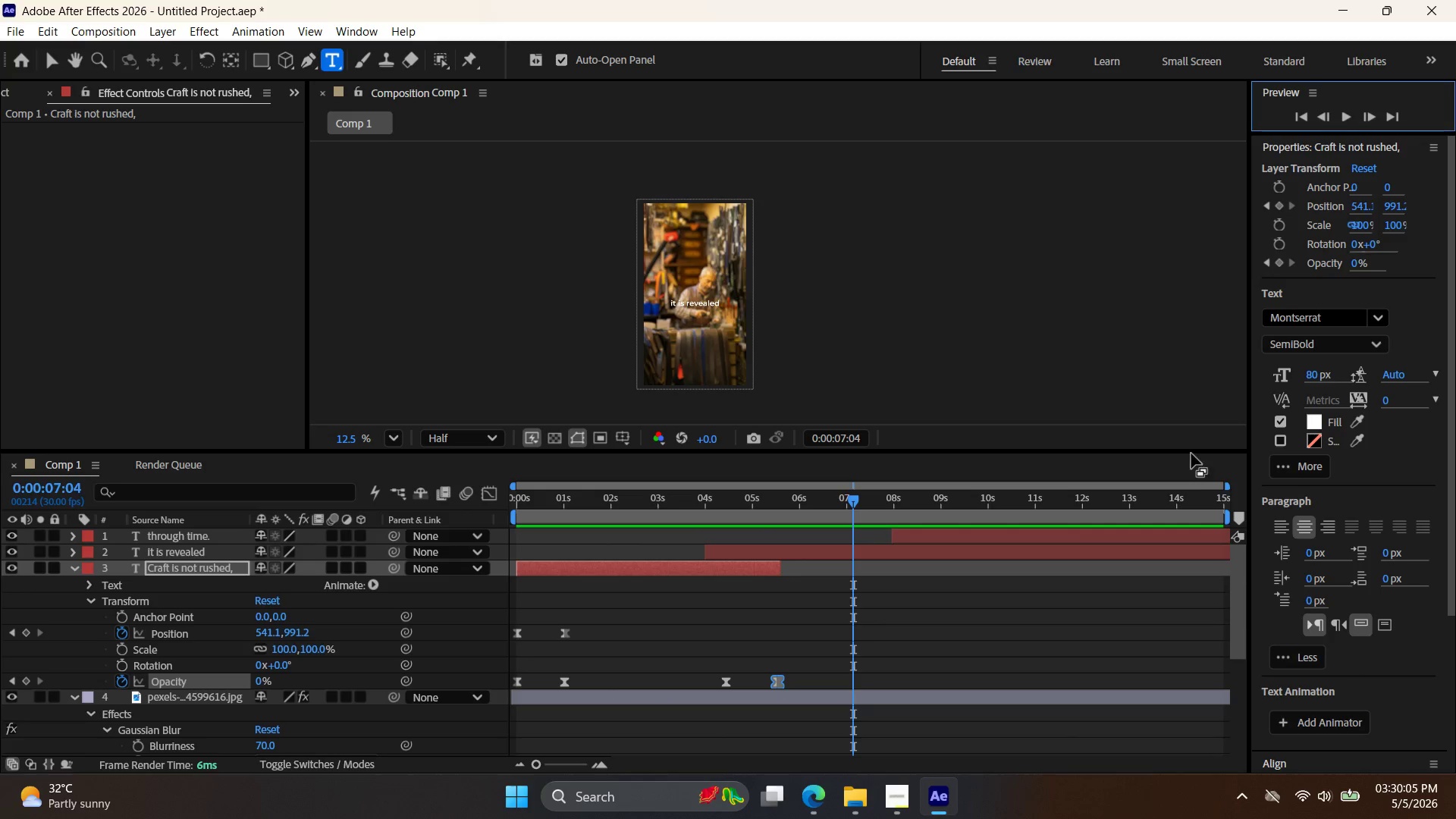 
mouse_move([1140, 491])
 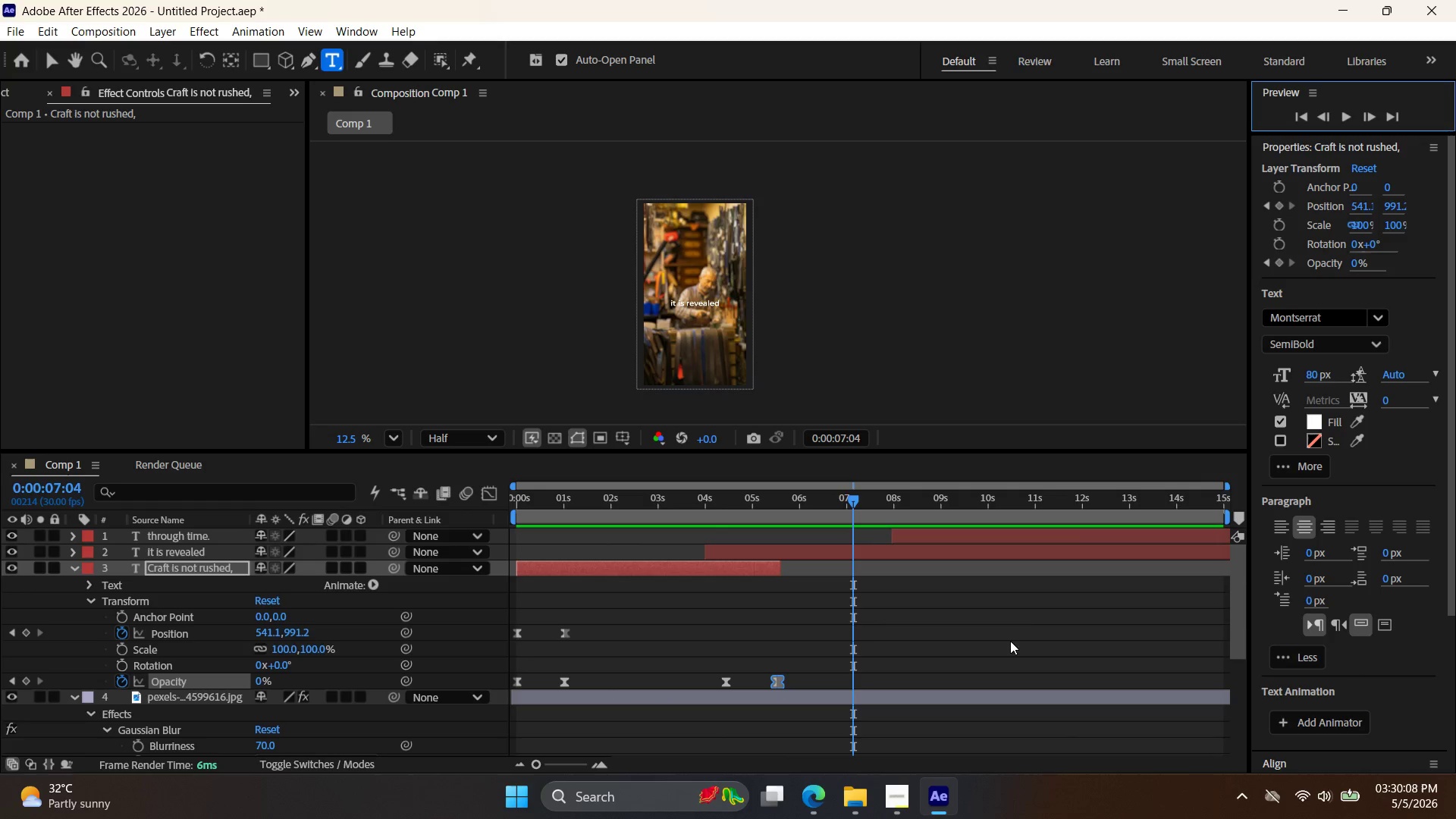 
key(Alt+AltLeft)
 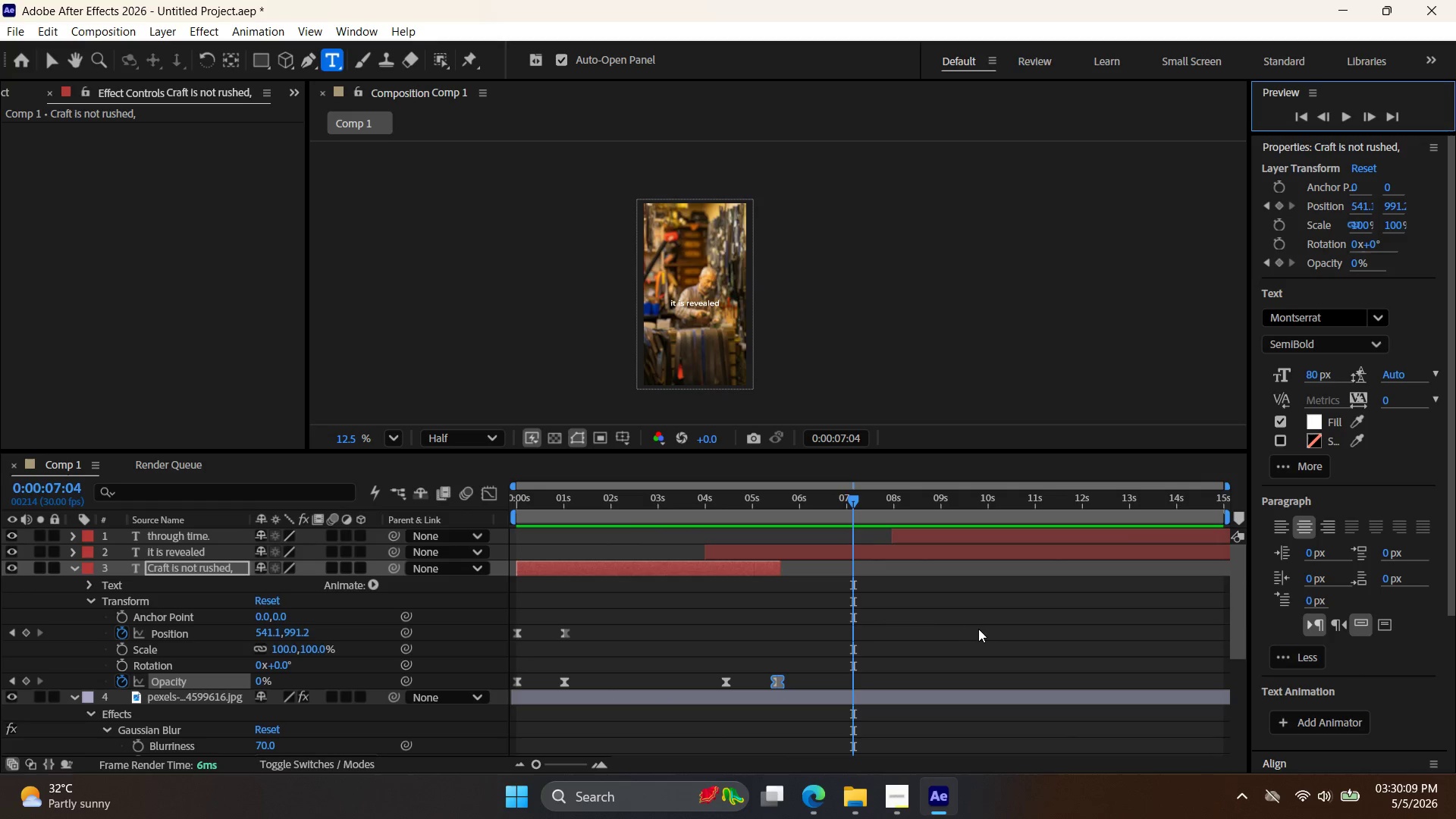 
scroll: coordinate [978, 629], scroll_direction: down, amount: 2.0
 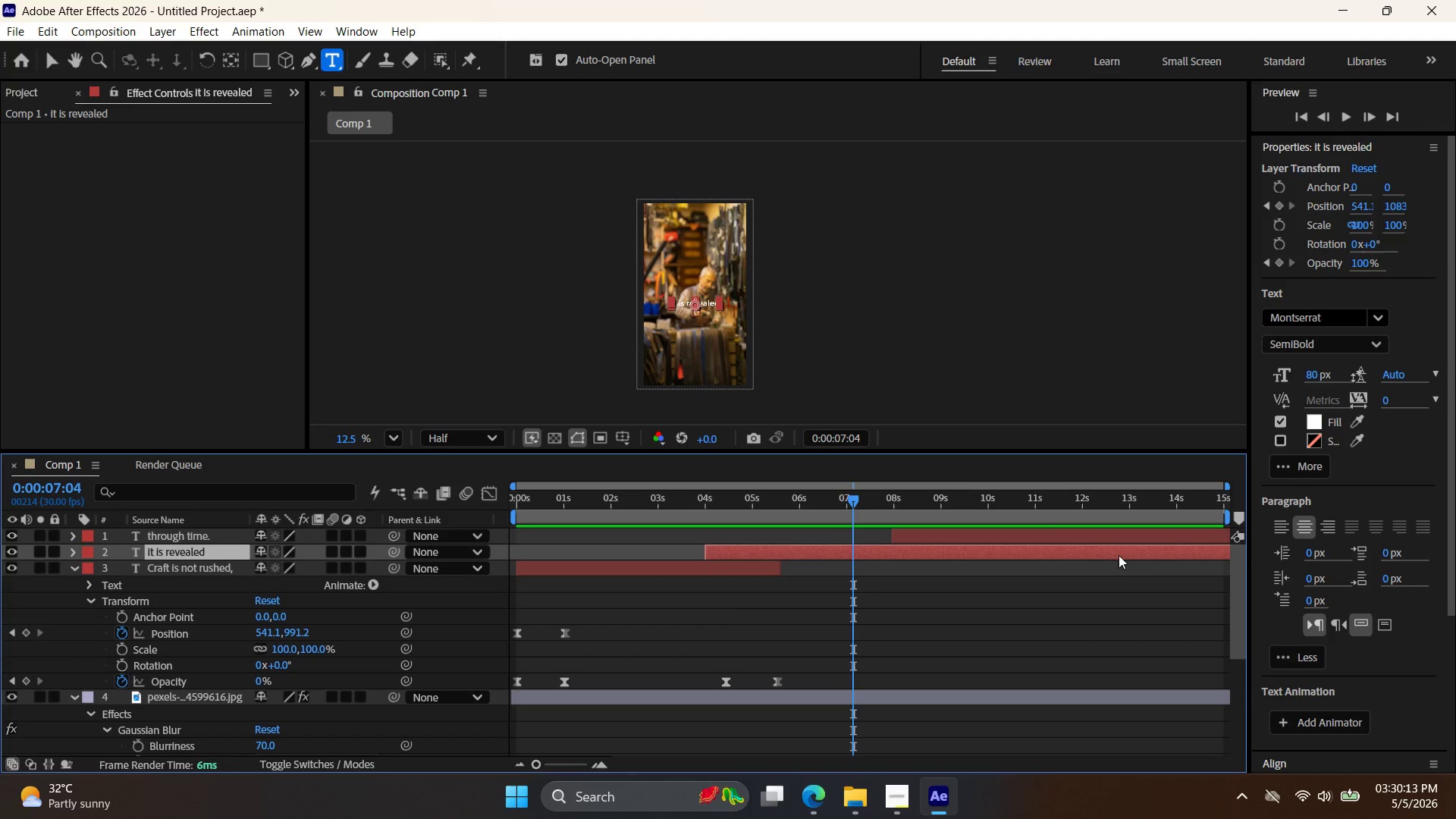 
left_click([1228, 550])
 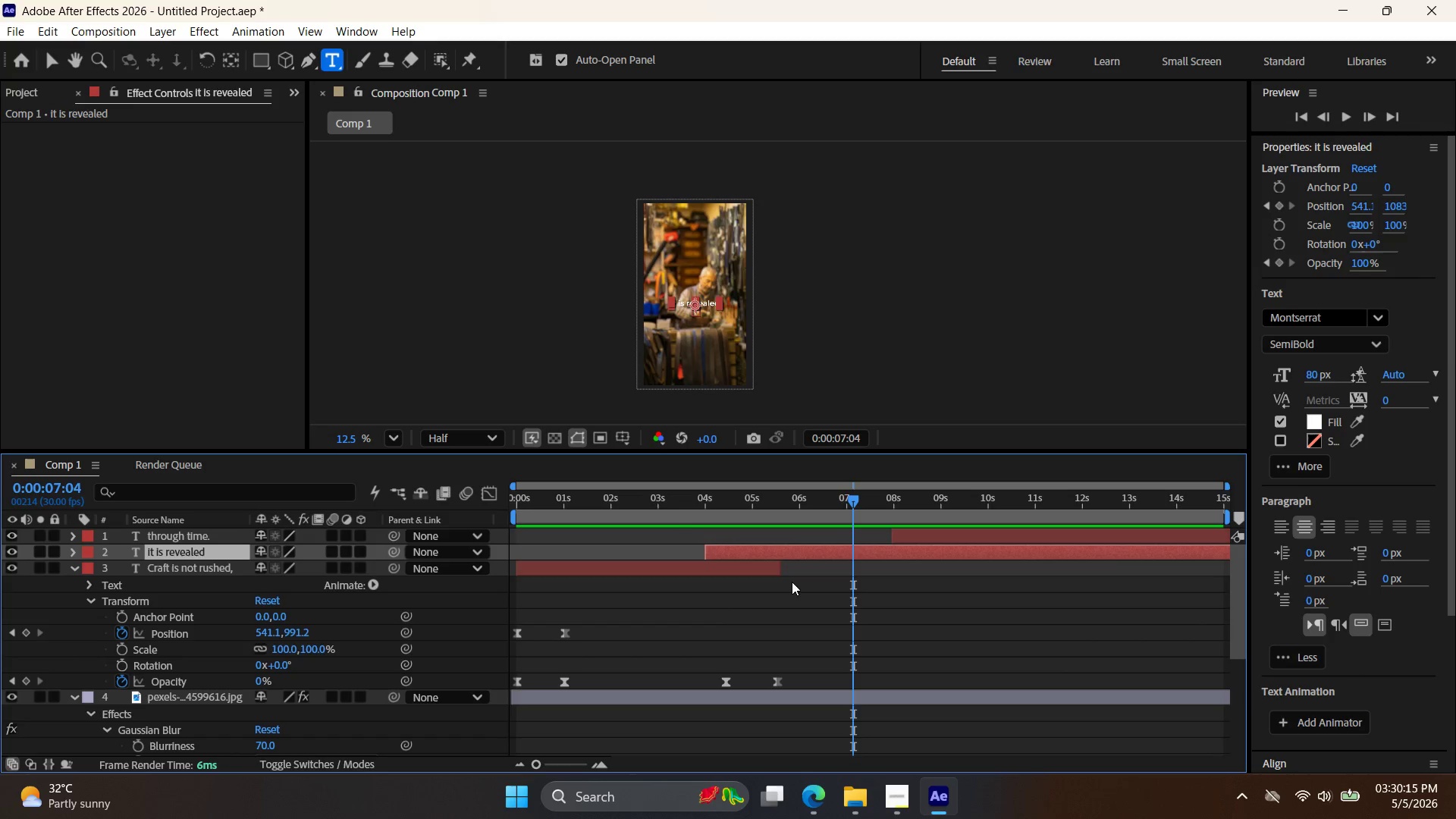 
left_click([779, 563])
 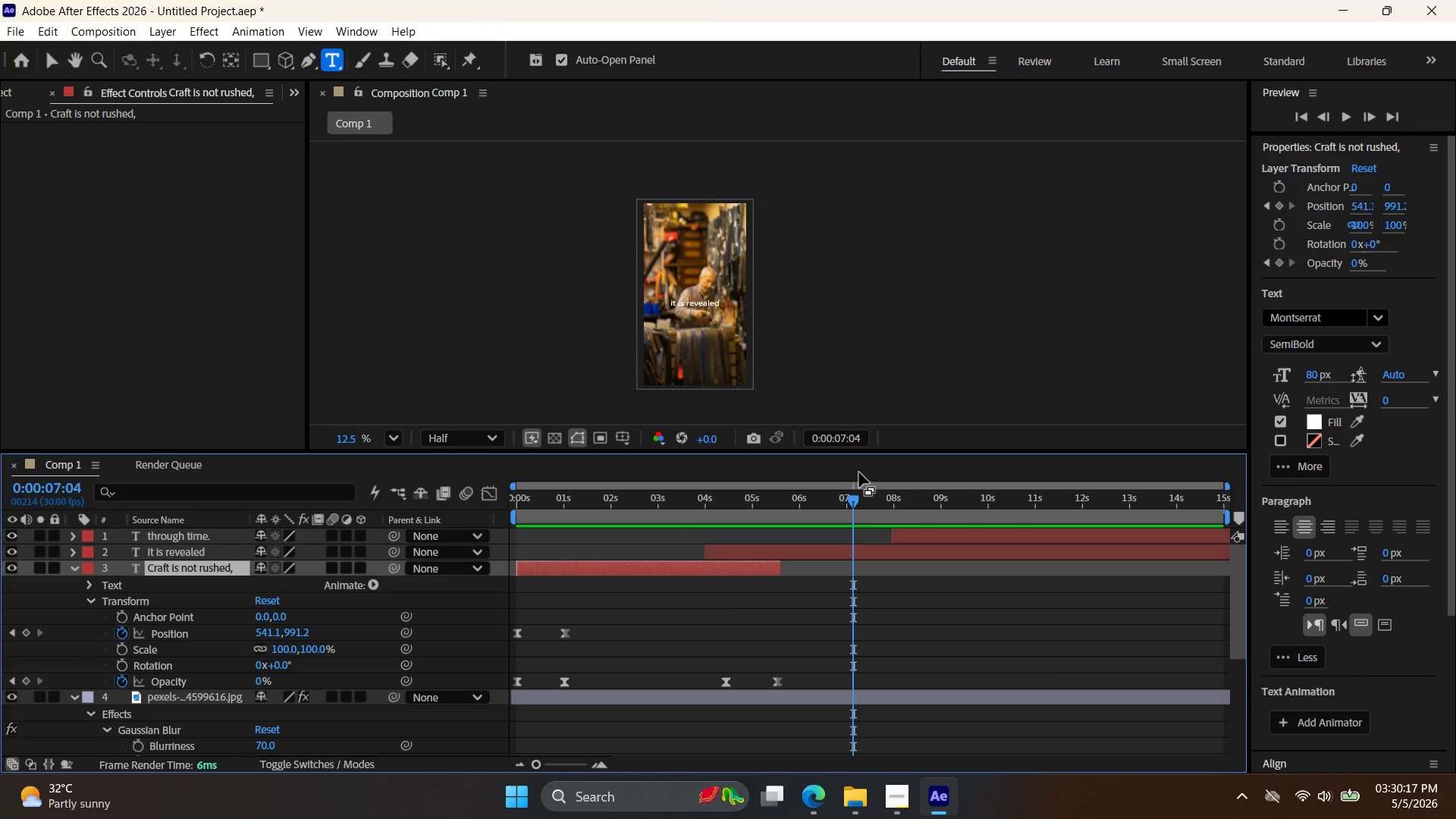 
left_click_drag(start_coordinate=[855, 502], to_coordinate=[783, 512])
 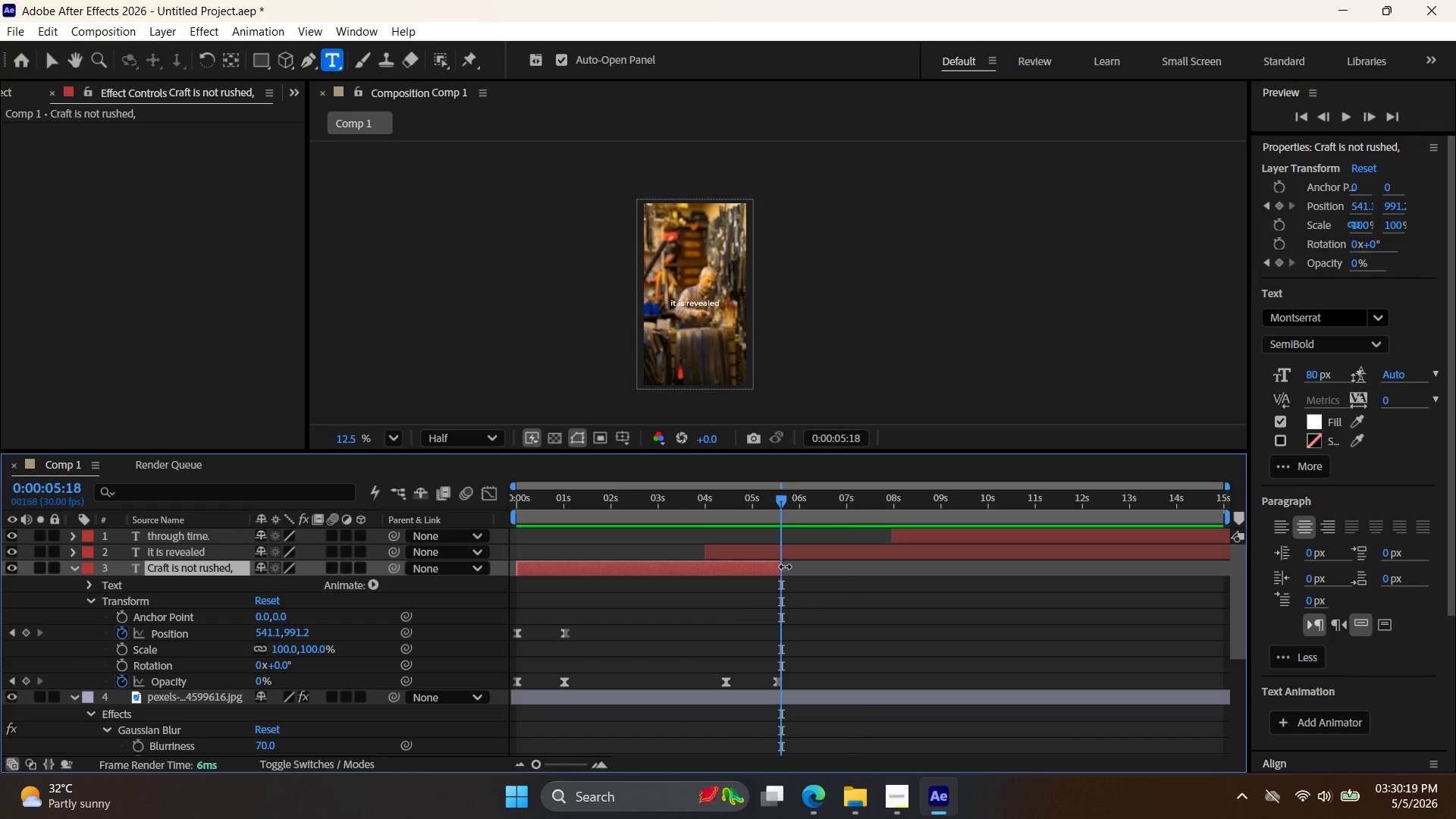 
left_click_drag(start_coordinate=[784, 566], to_coordinate=[1159, 584])
 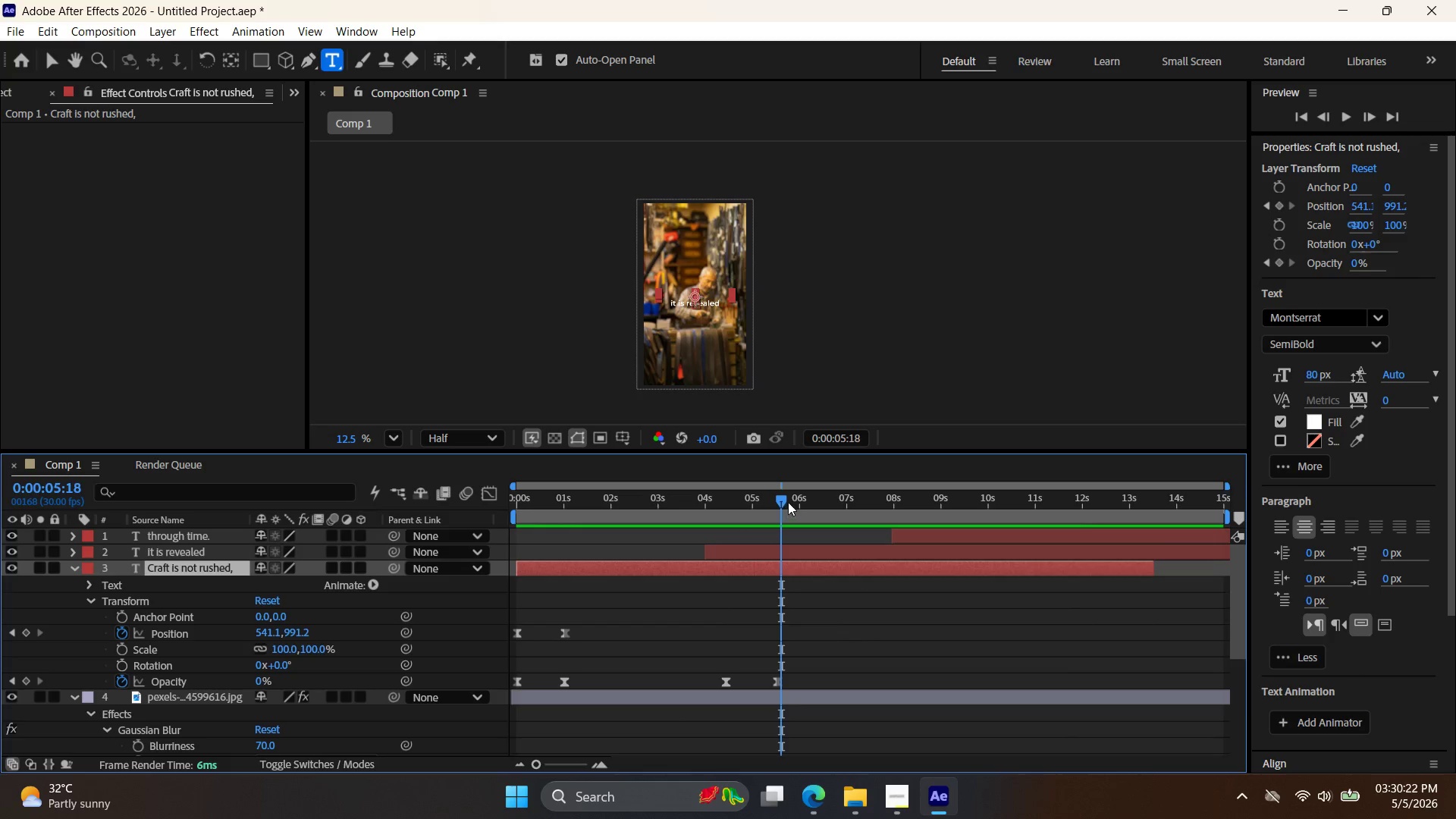 
left_click_drag(start_coordinate=[783, 500], to_coordinate=[1032, 566])
 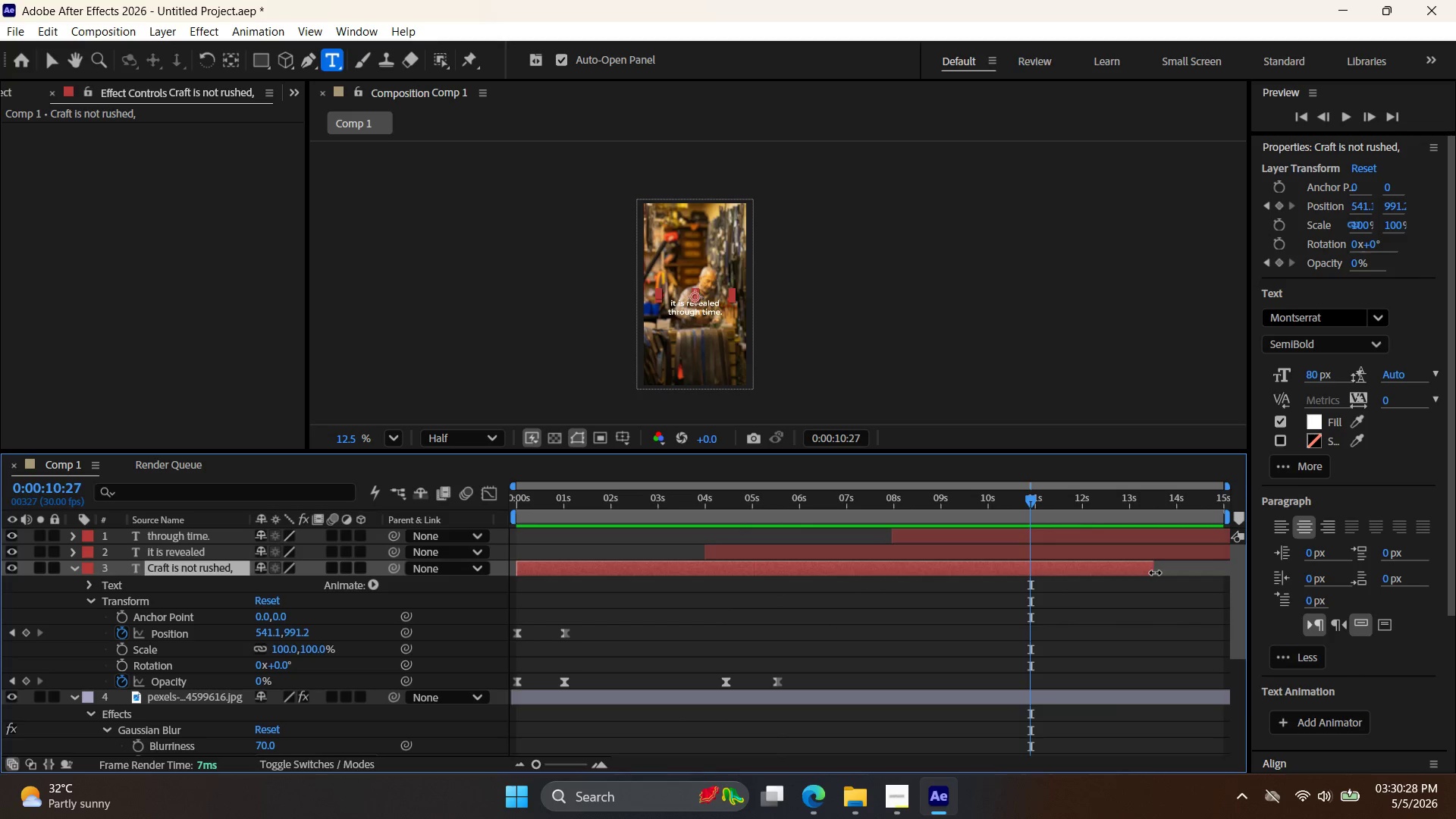 
left_click_drag(start_coordinate=[1155, 573], to_coordinate=[1090, 576])
 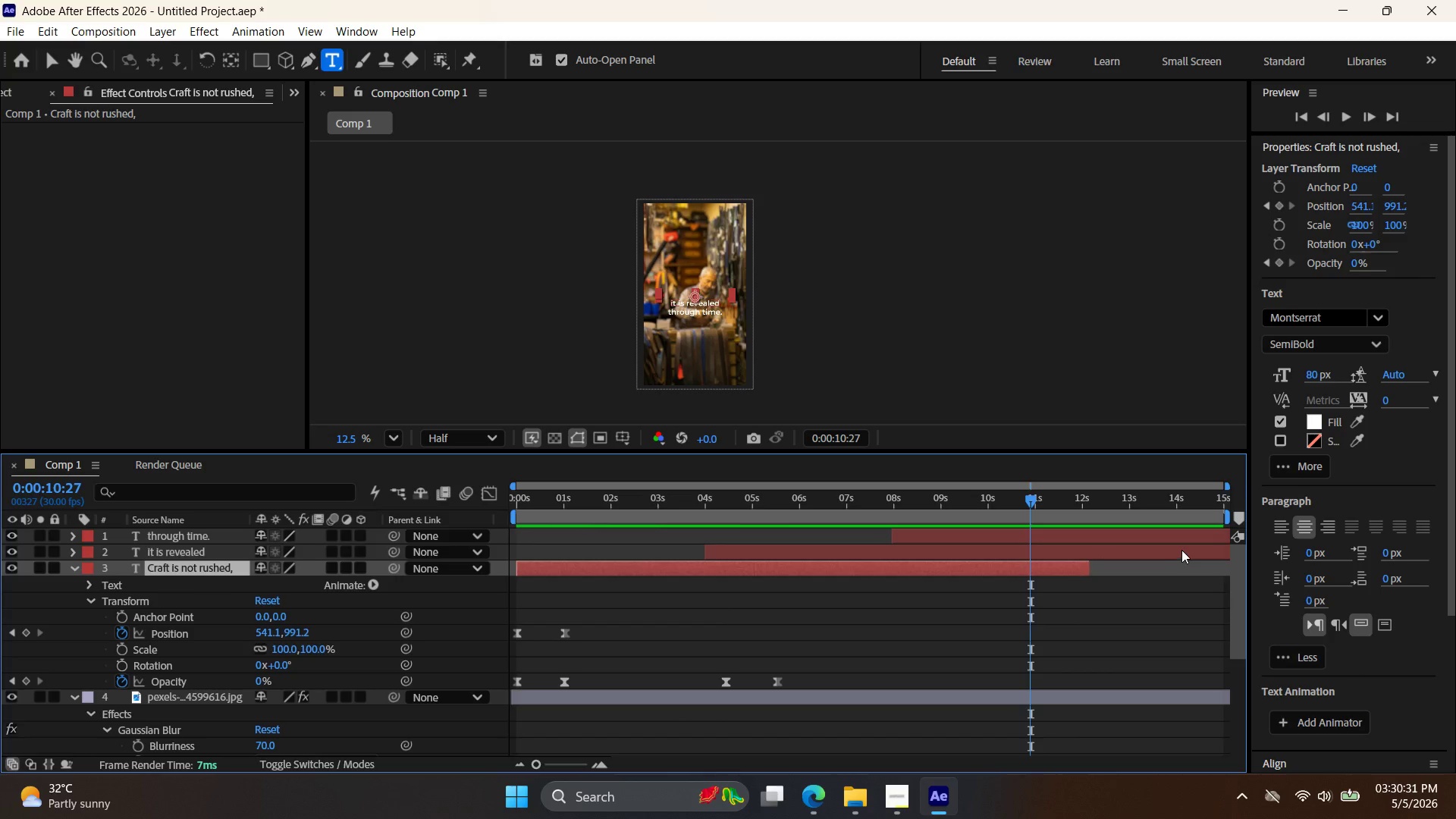 
left_click([1181, 550])
 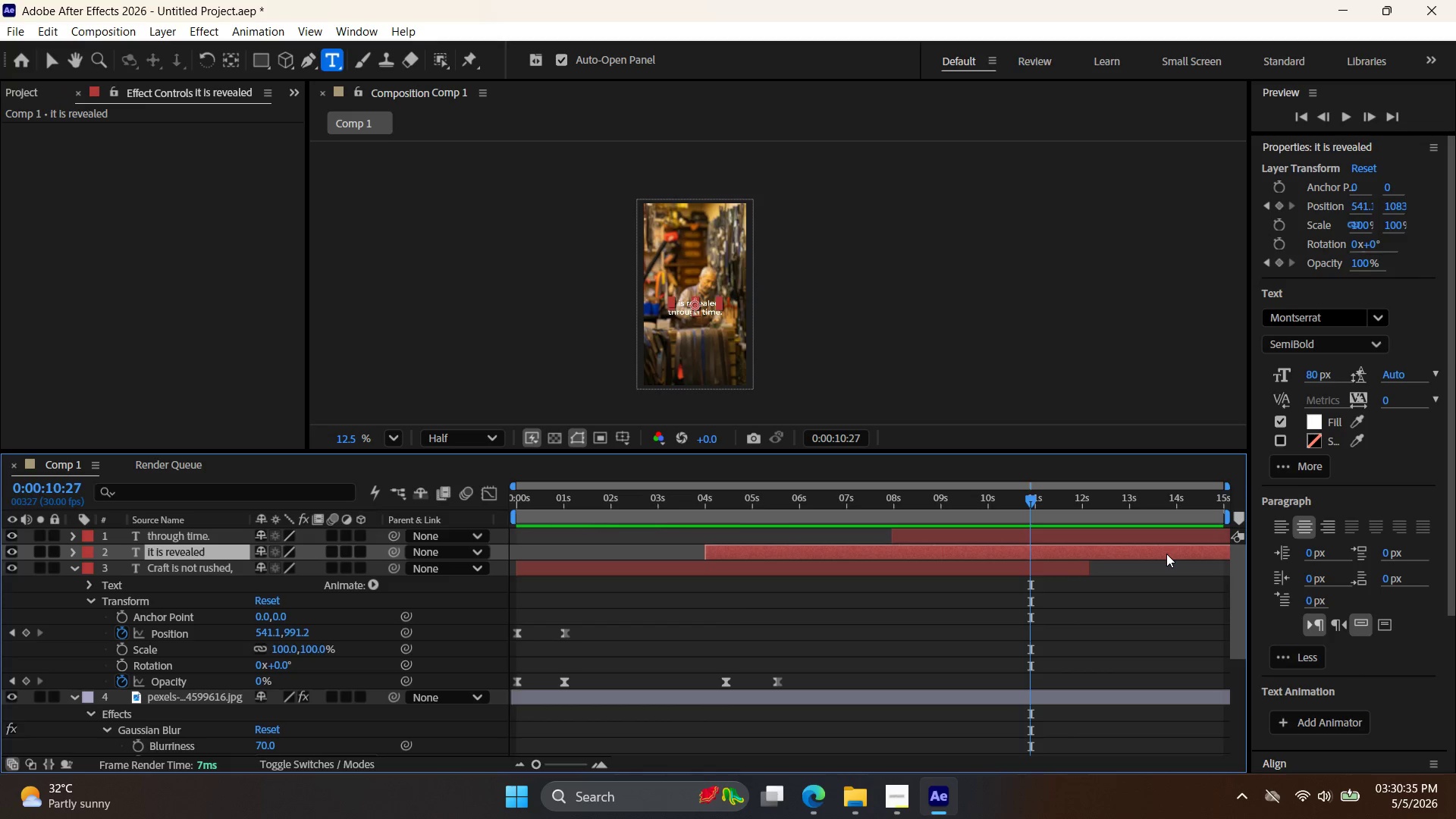 
left_click([1194, 557])
 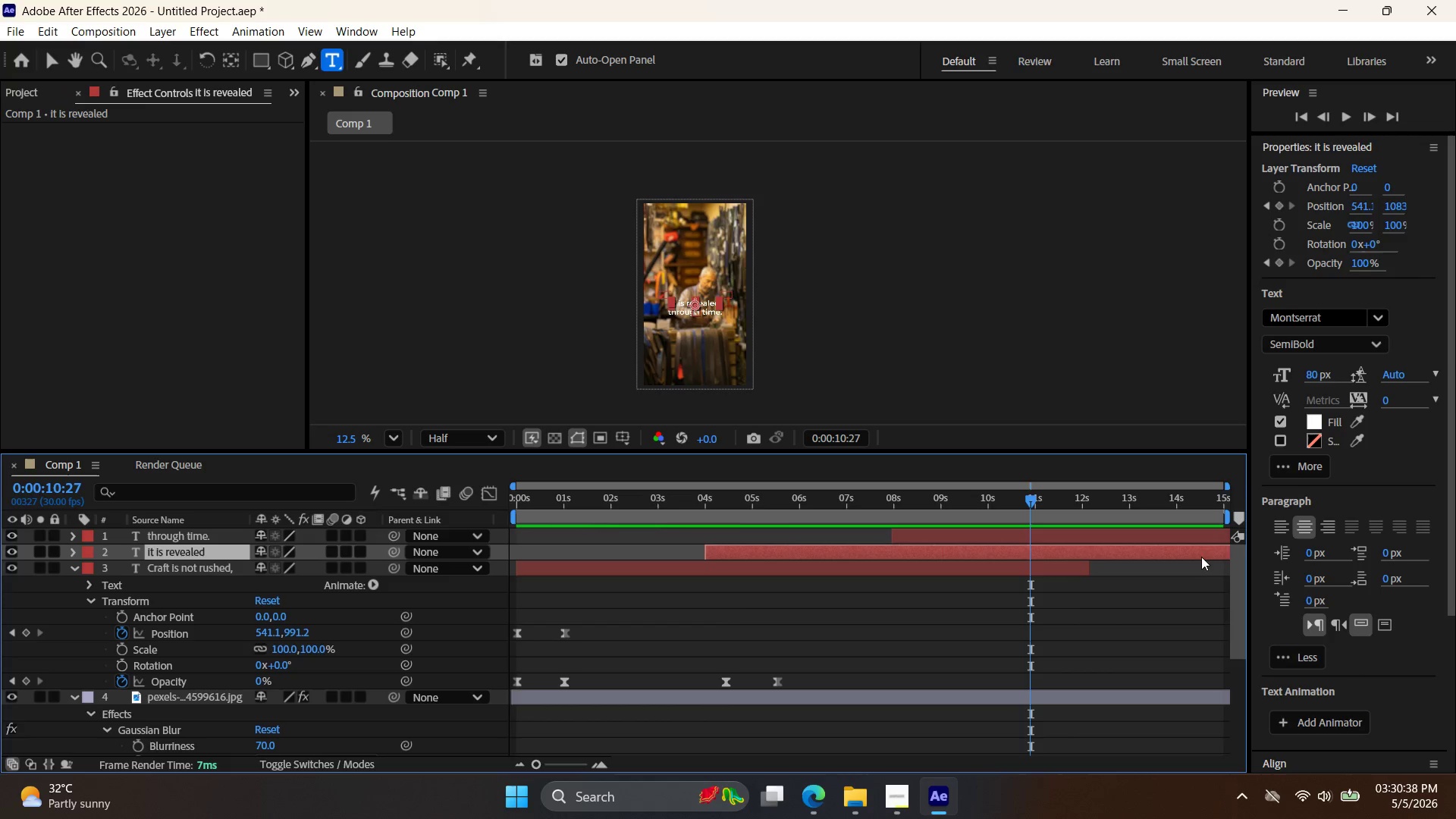 
left_click([1213, 551])
 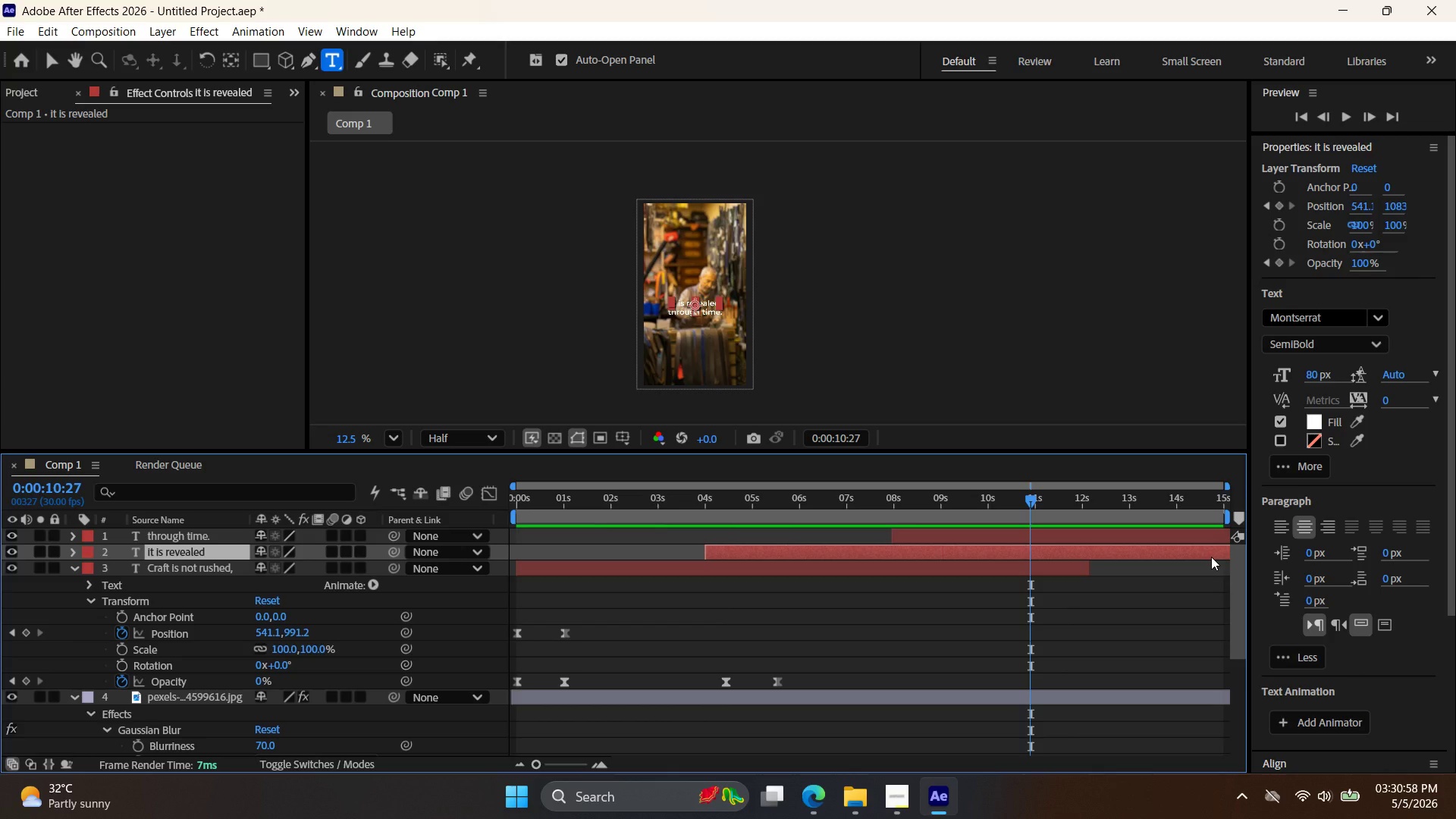 
wait(24.56)
 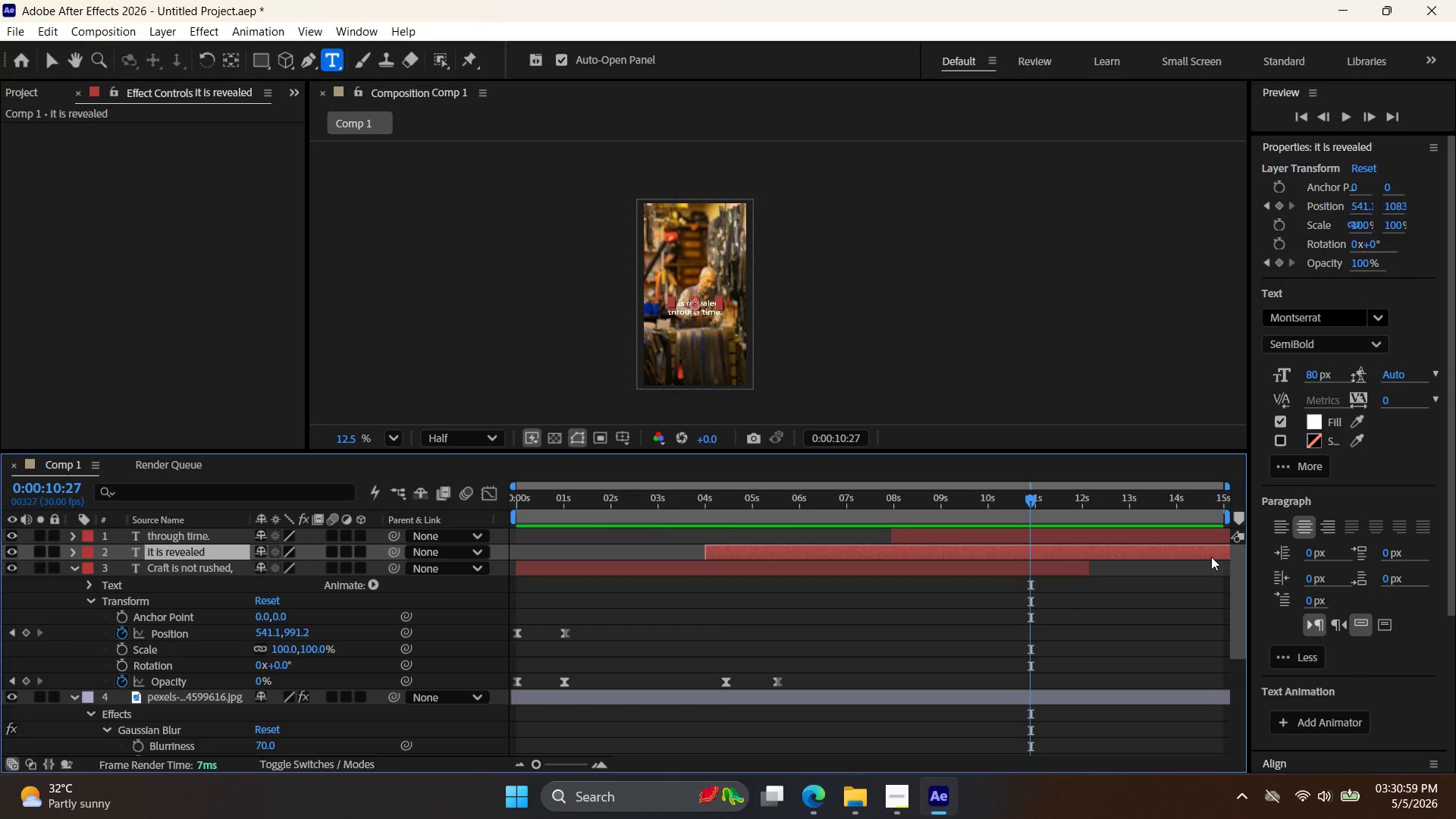 
key(Control+Z)
 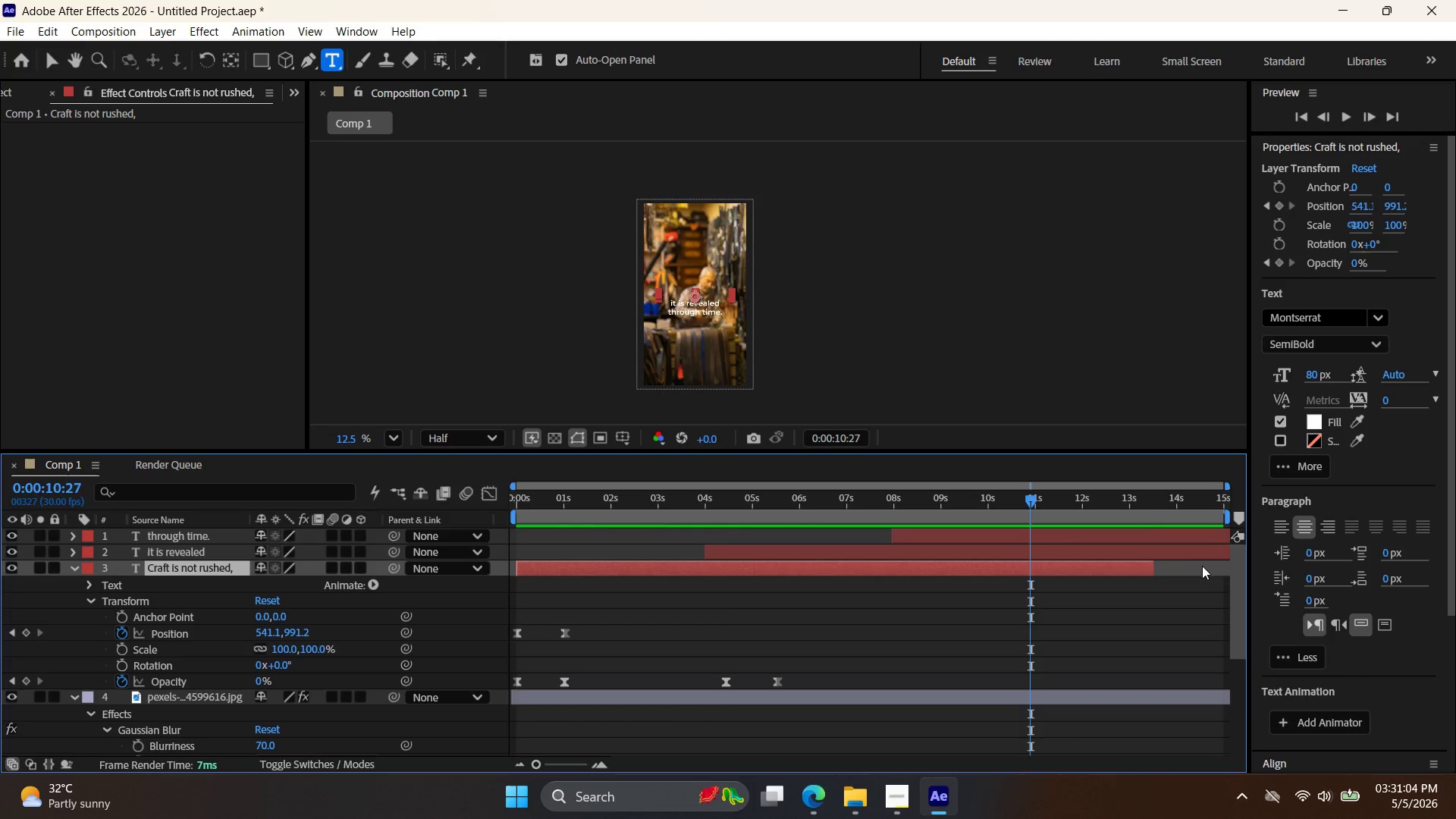 
key(Control+Z)
 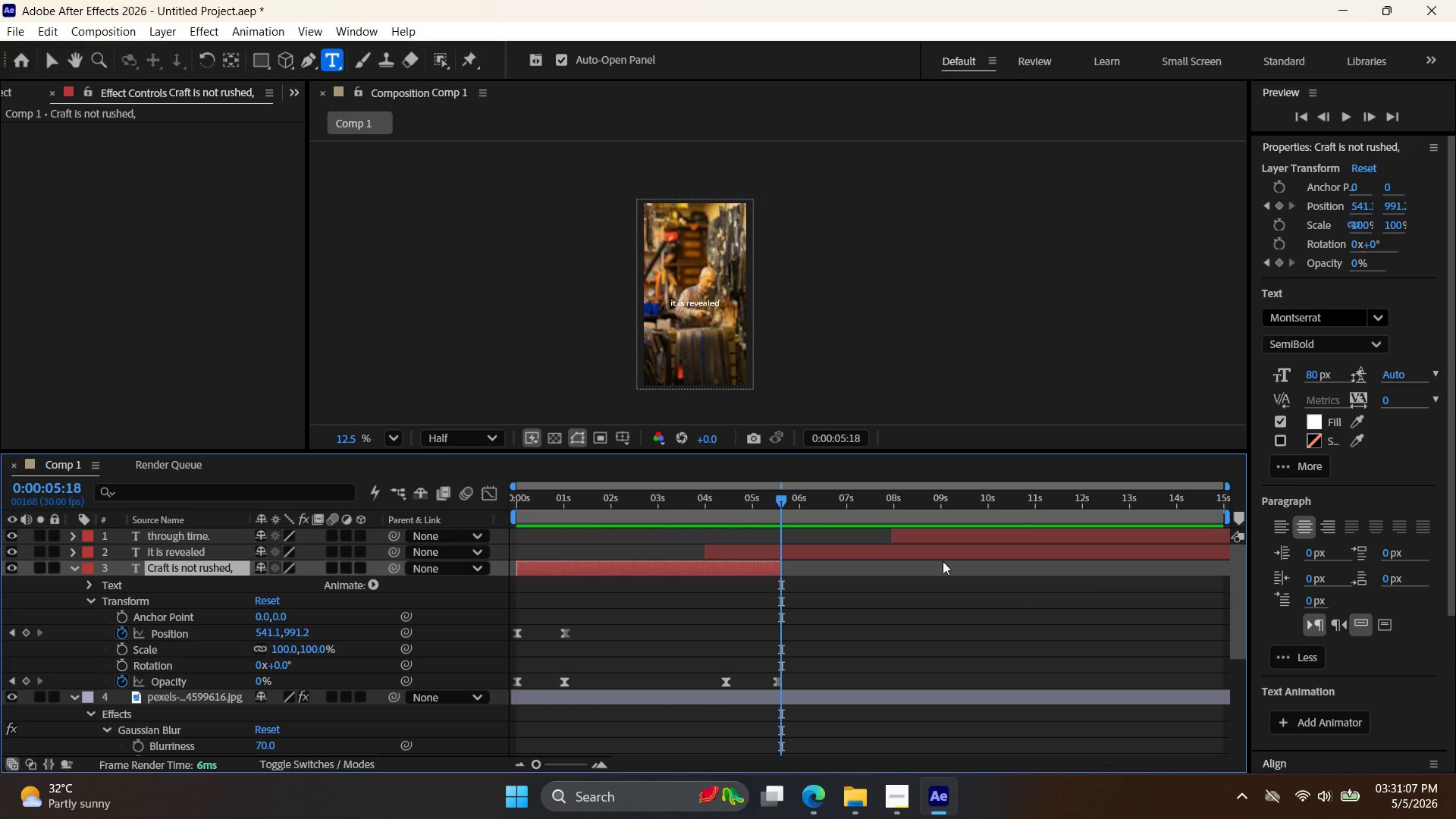 
left_click_drag(start_coordinate=[782, 506], to_coordinate=[758, 518])
 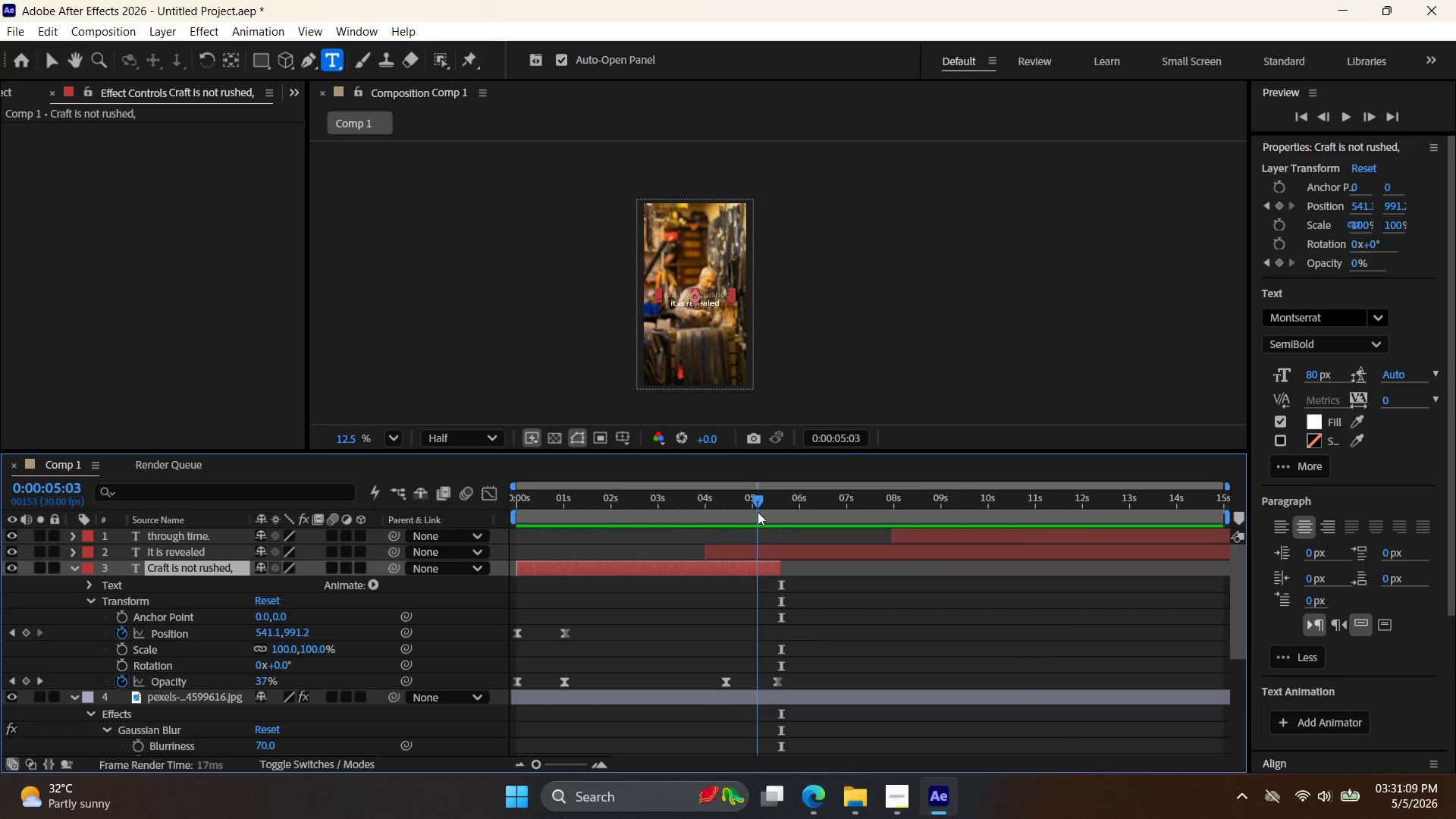 
key(Control+Z)
 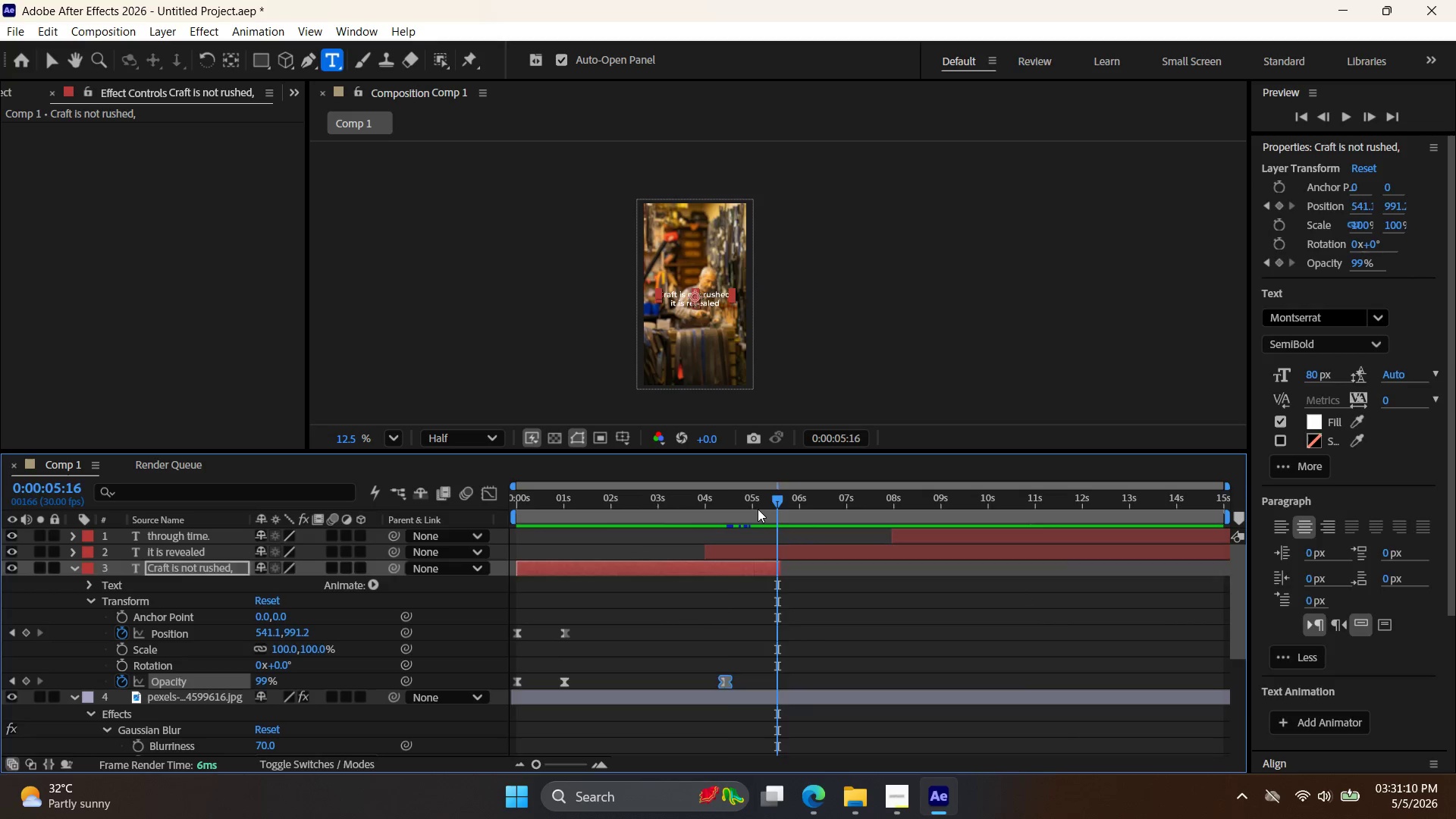 
key(Control+Z)
 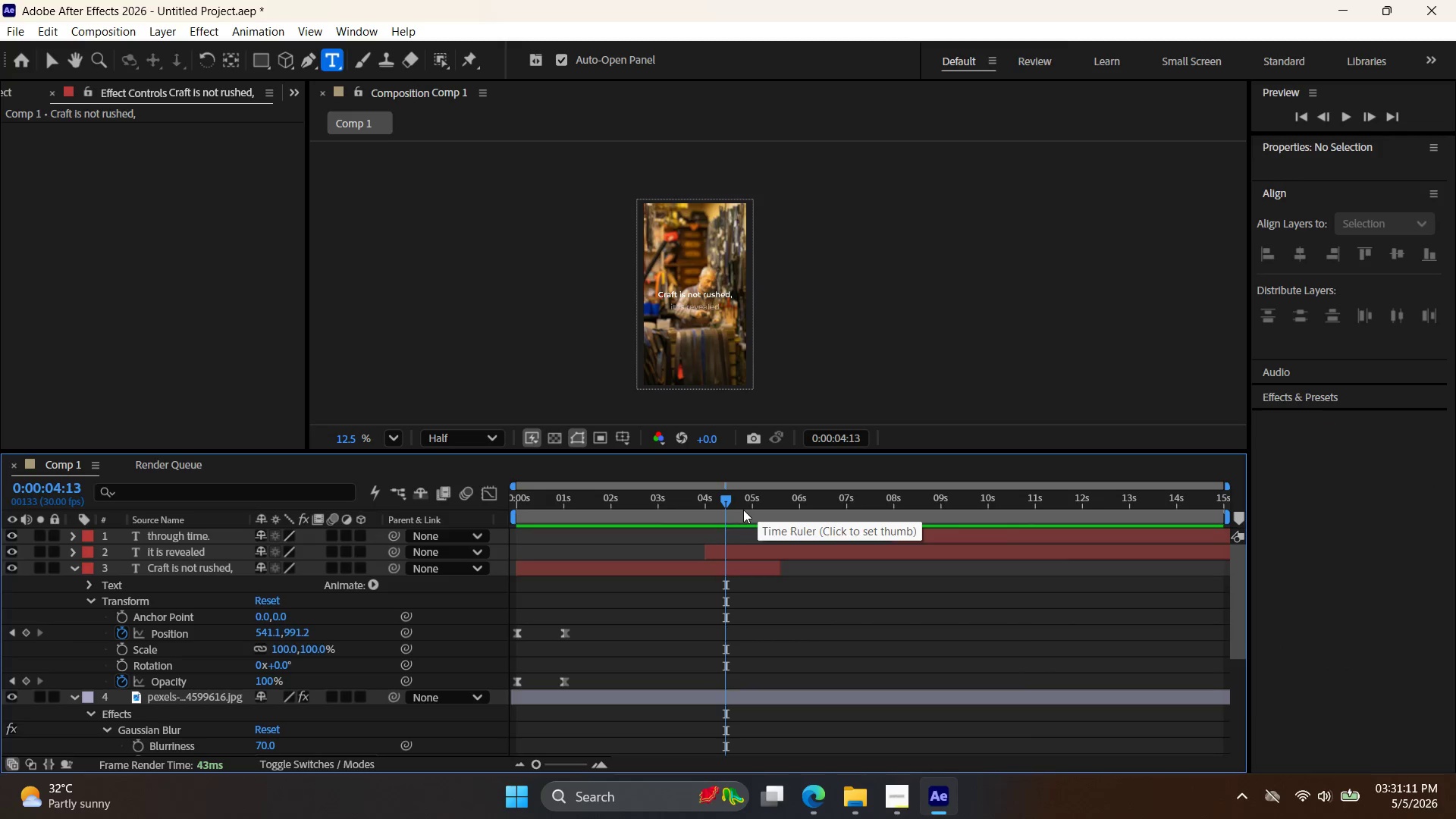 
key(Control+Z)
 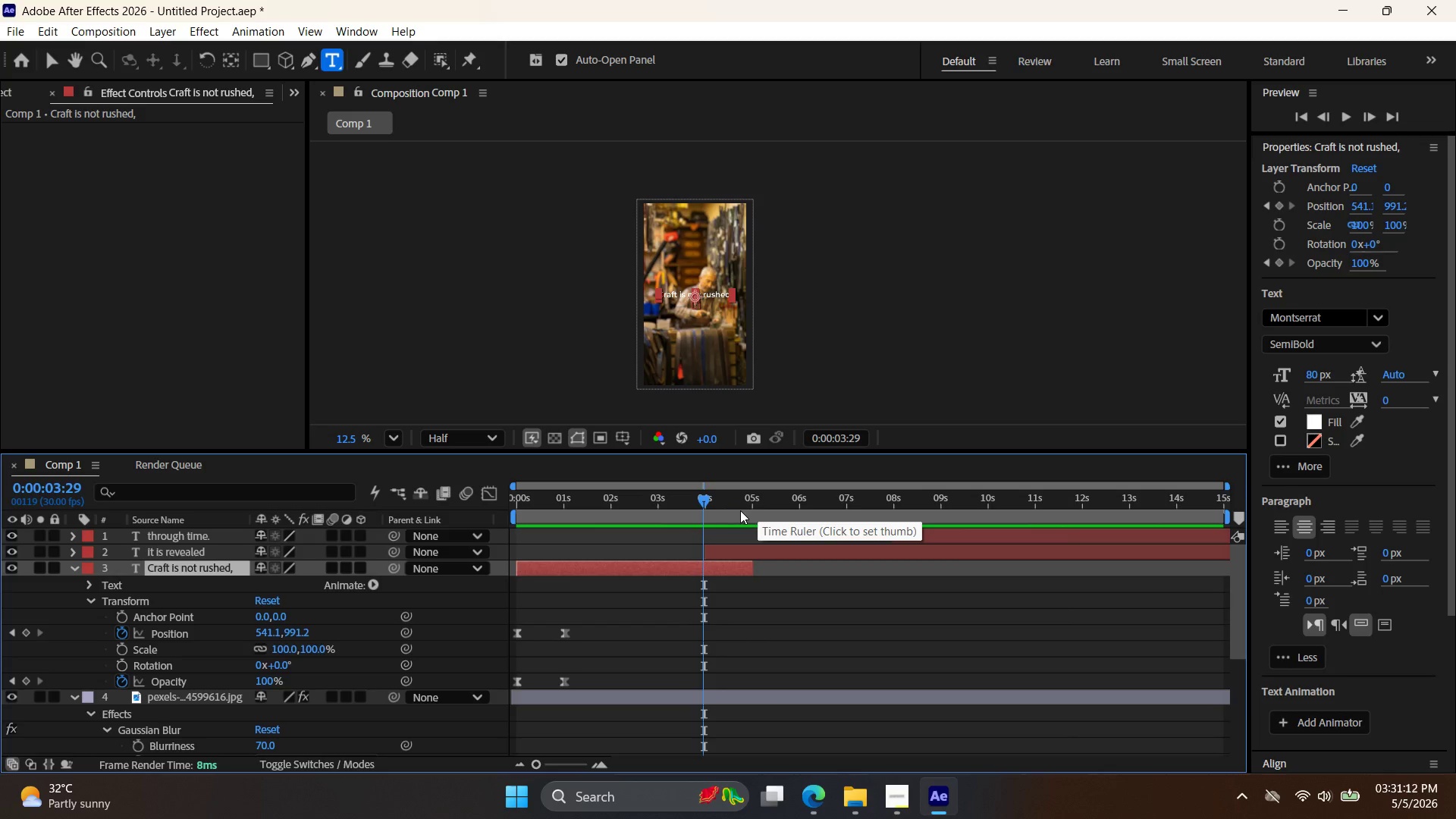 
key(Control+Z)
 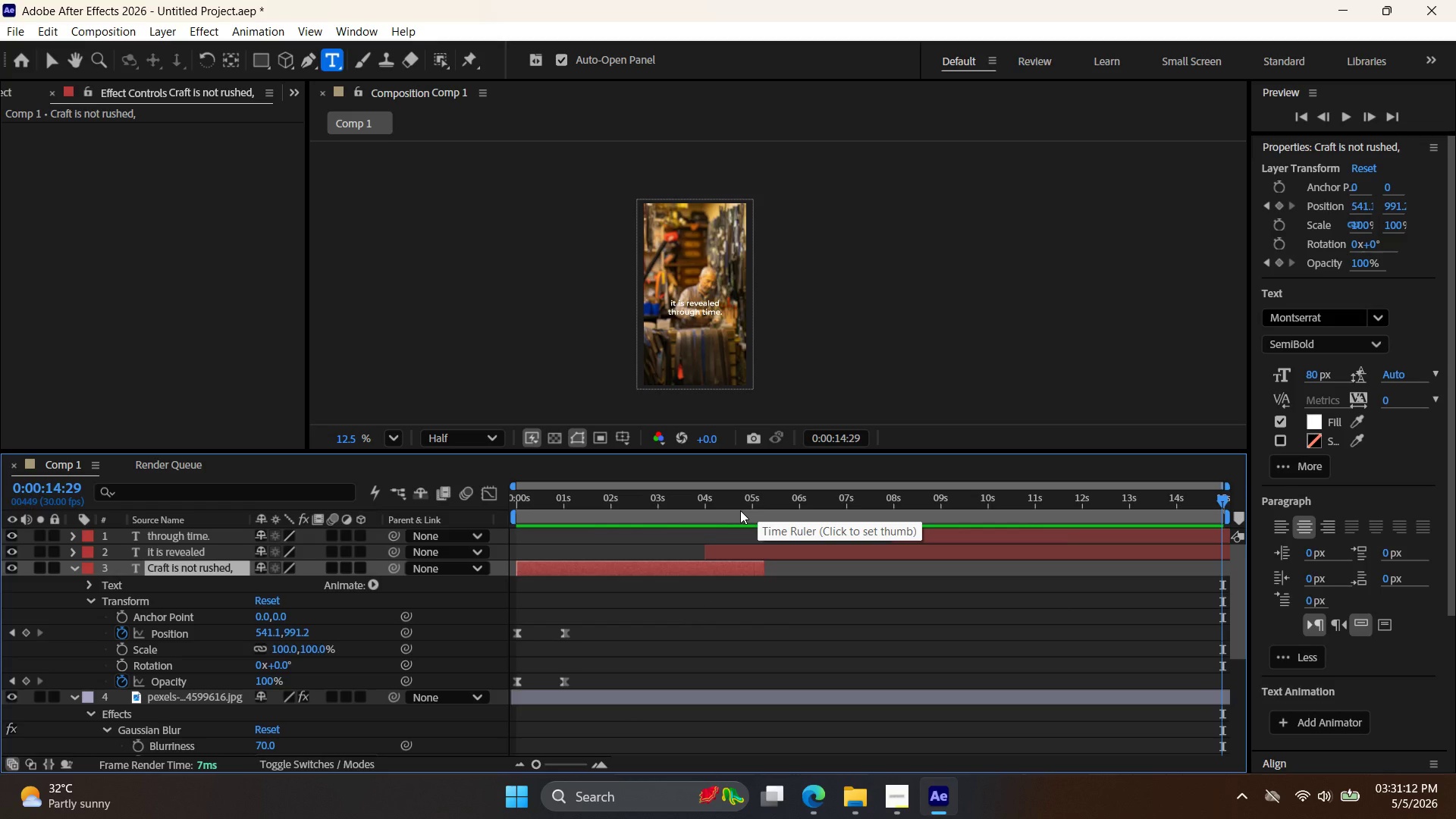 
key(Control+Z)
 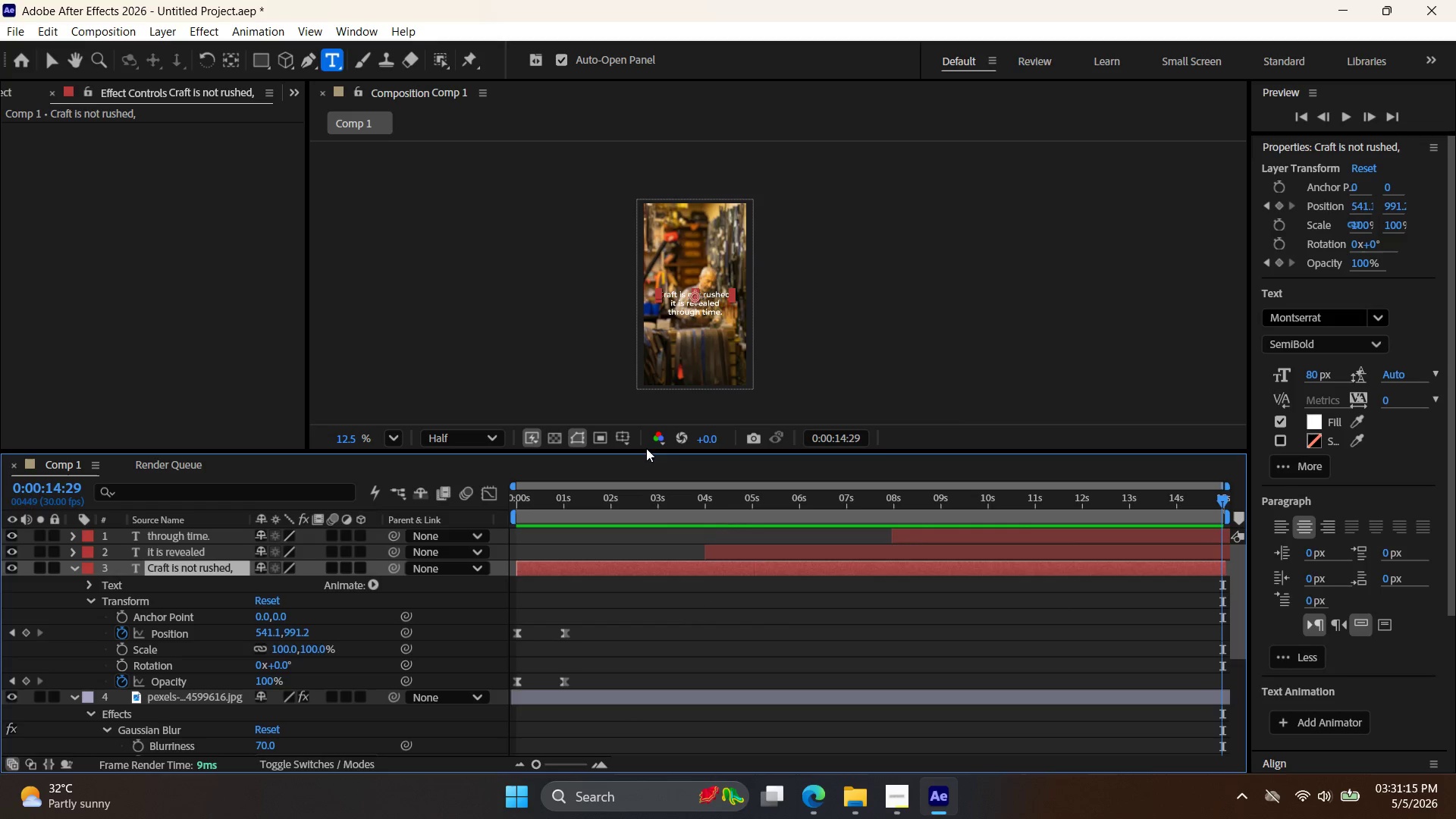 
left_click([1304, 112])
 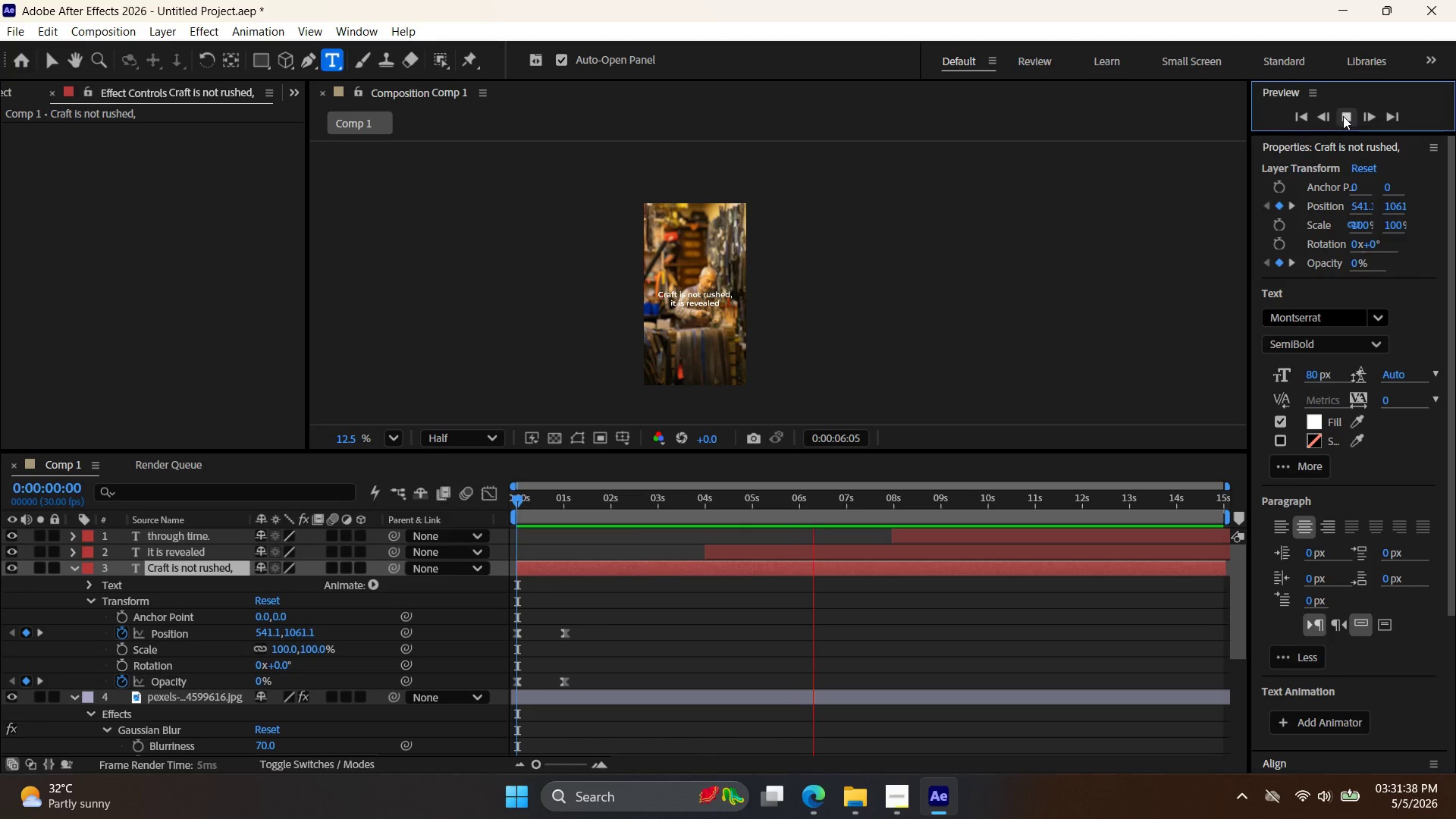 
wait(26.88)
 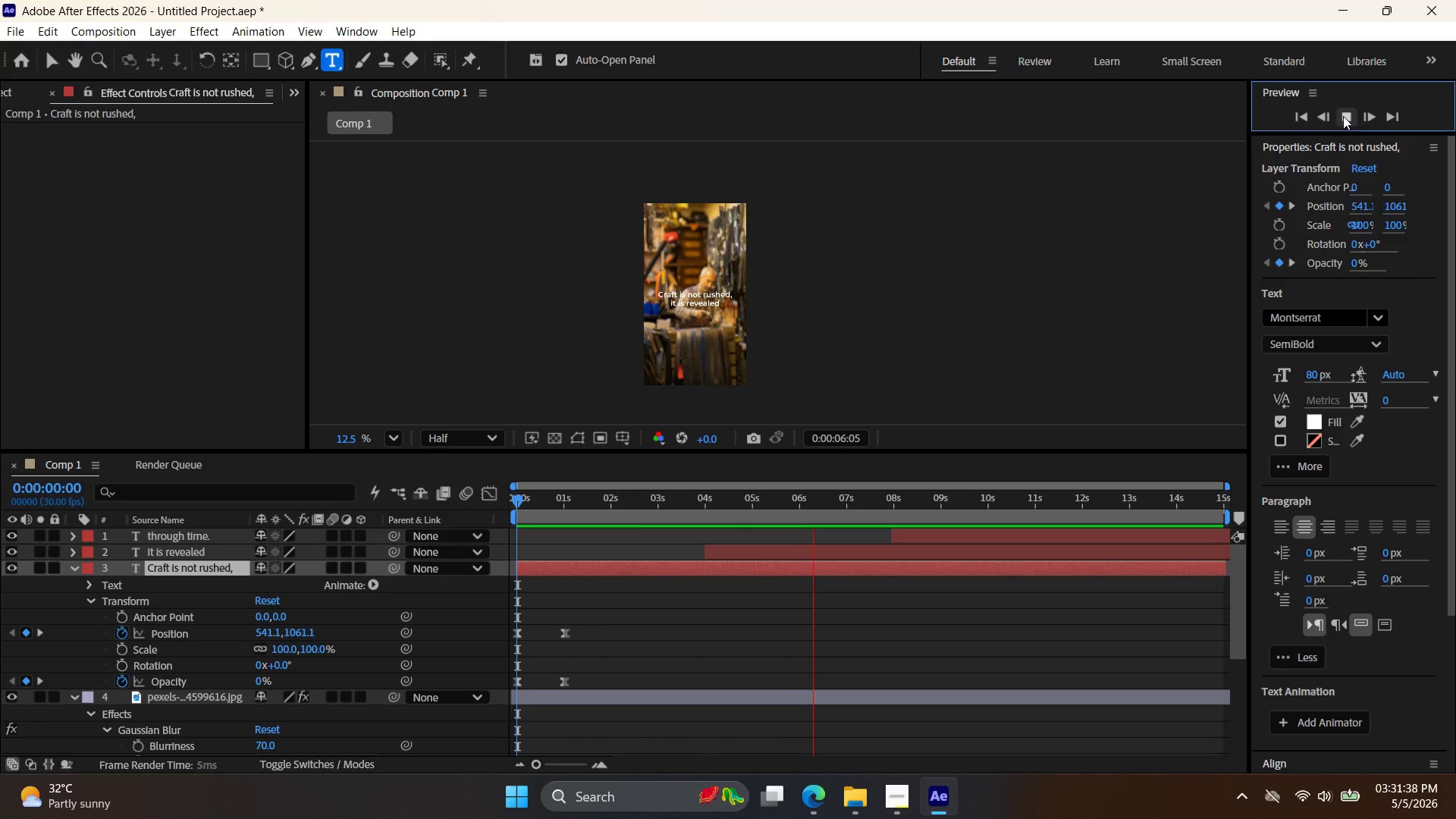 
left_click([1343, 116])
 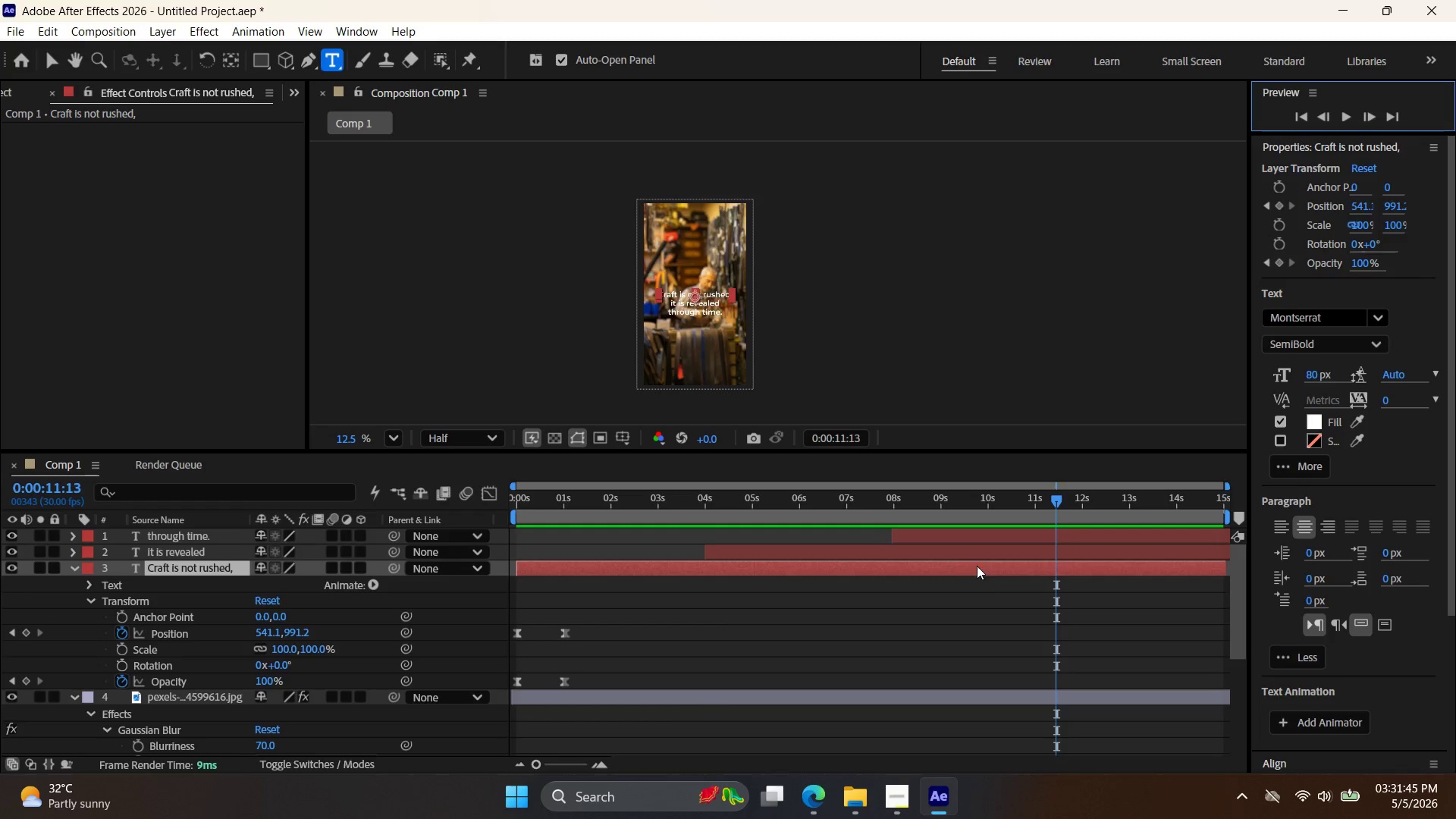 
left_click([1031, 538])
 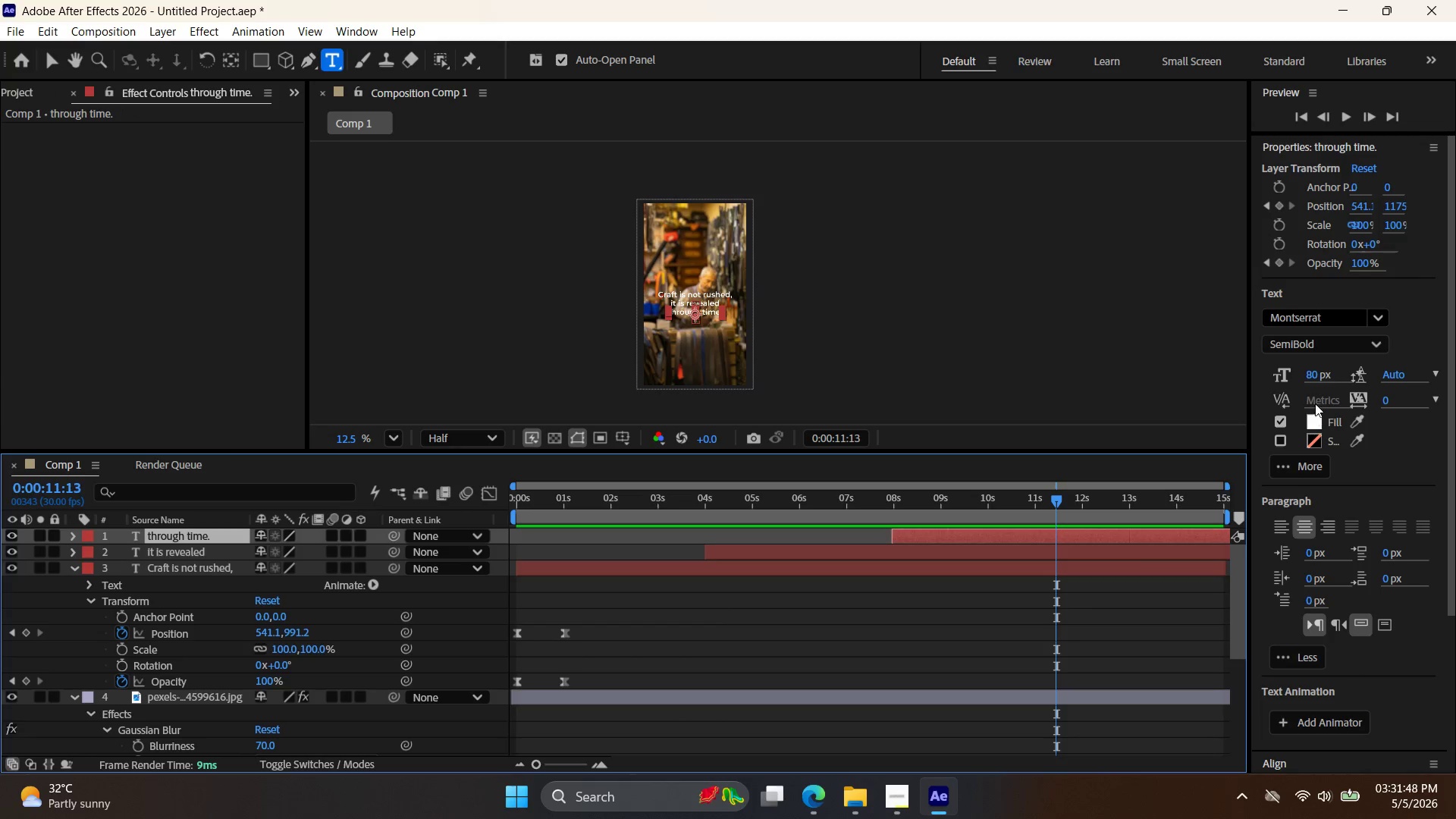 
left_click_drag(start_coordinate=[1311, 377], to_coordinate=[1323, 378])
 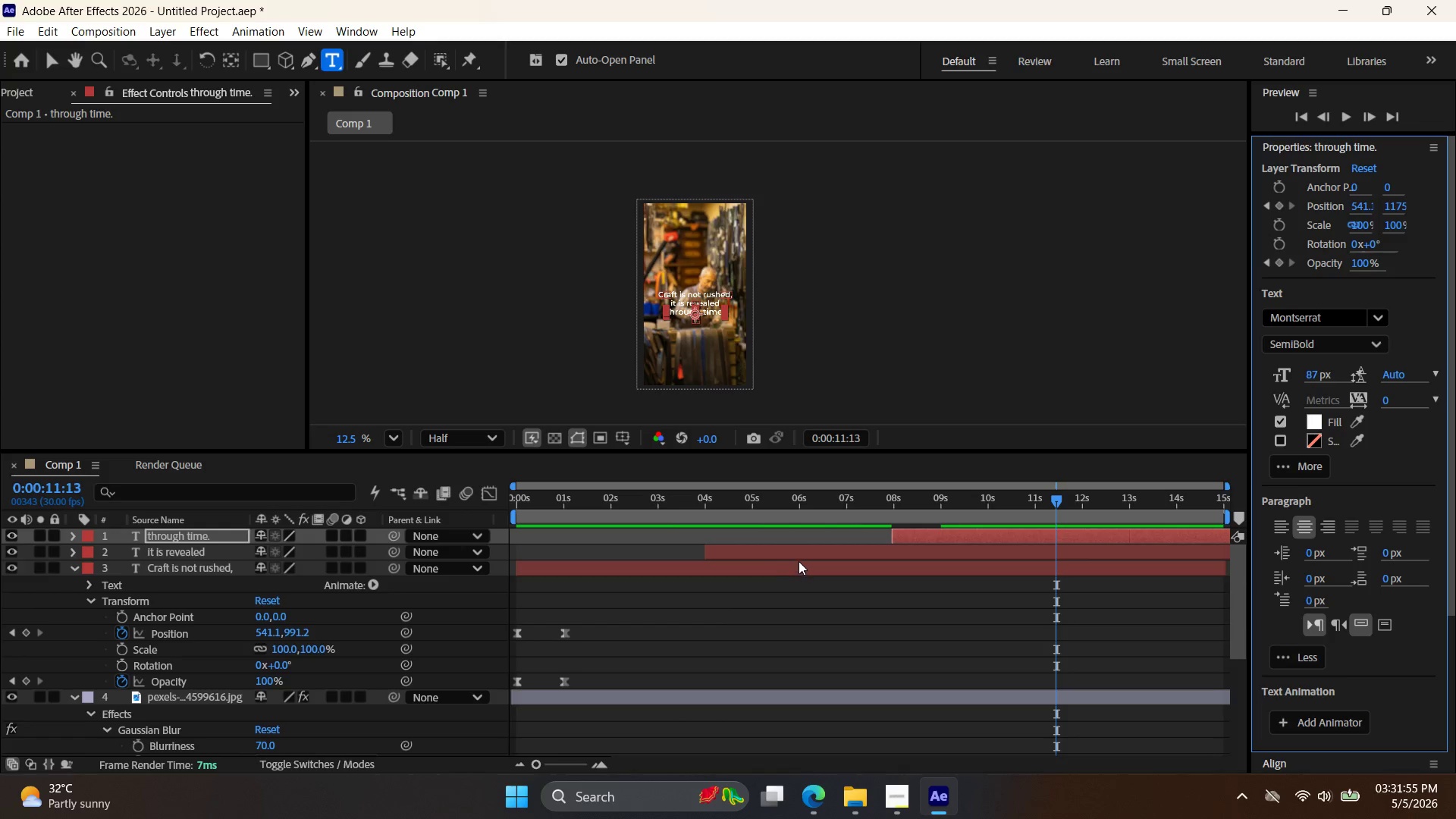 
left_click([802, 551])
 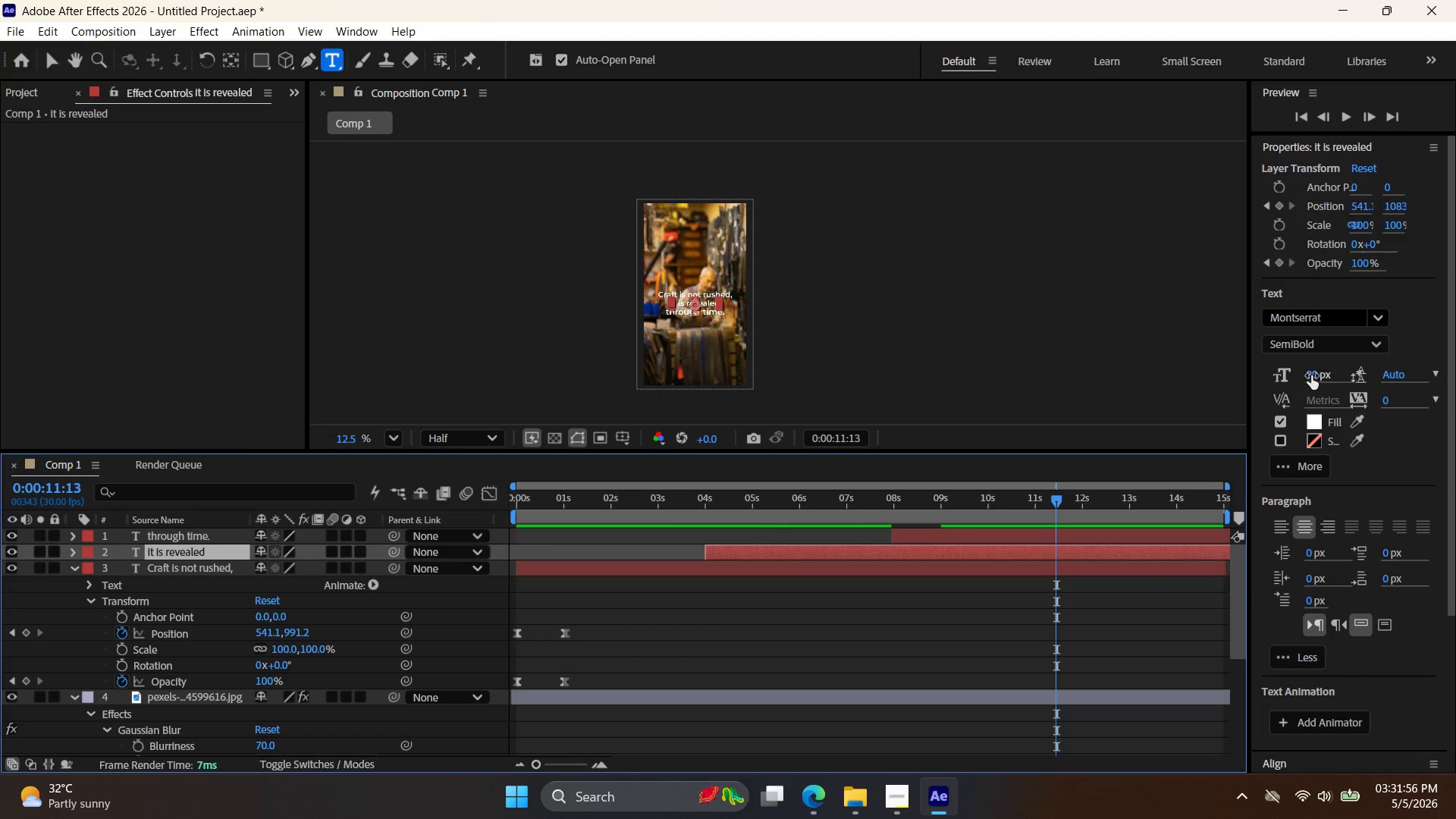 
left_click_drag(start_coordinate=[1314, 374], to_coordinate=[1326, 378])
 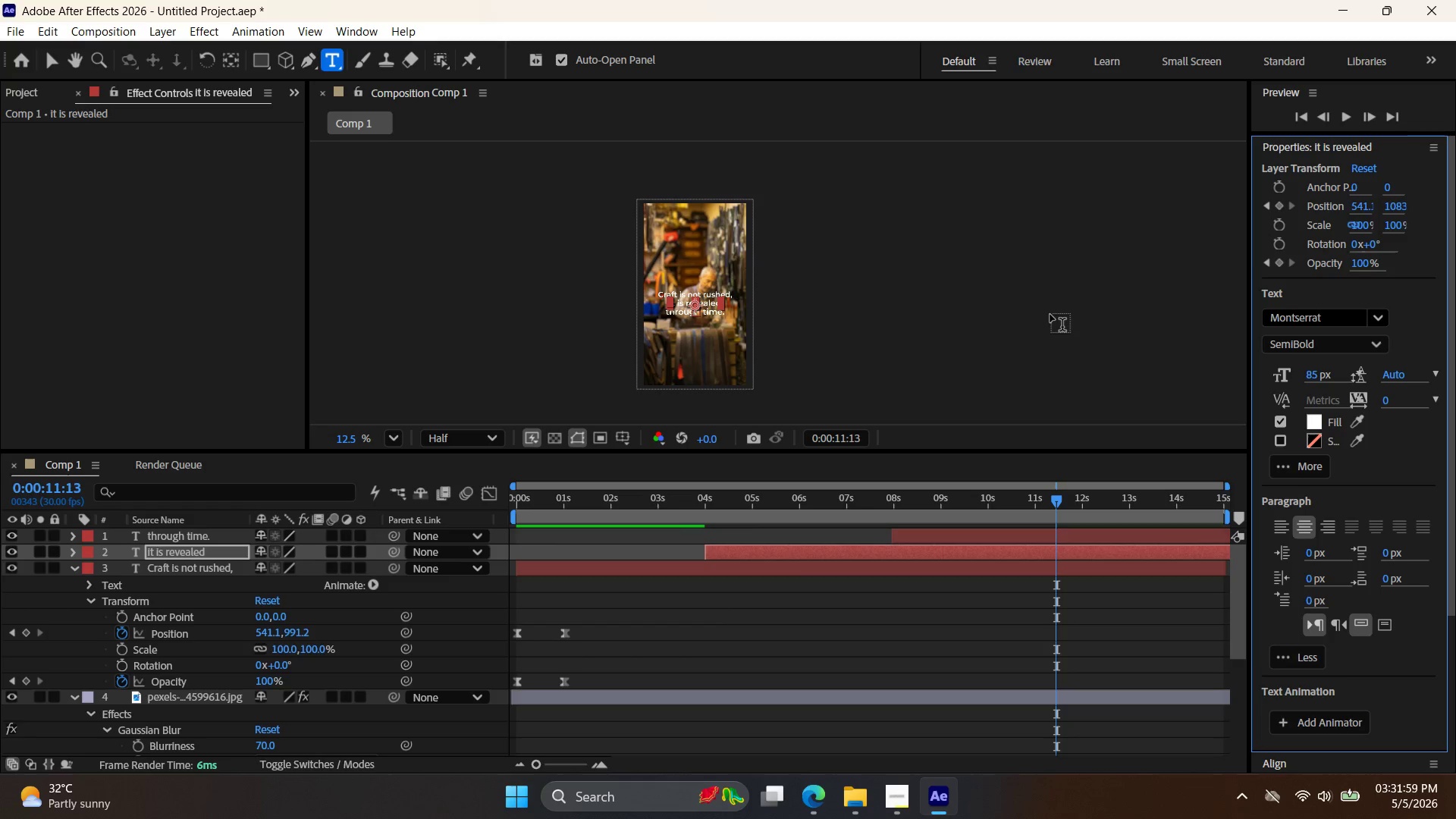 
left_click([1047, 315])
 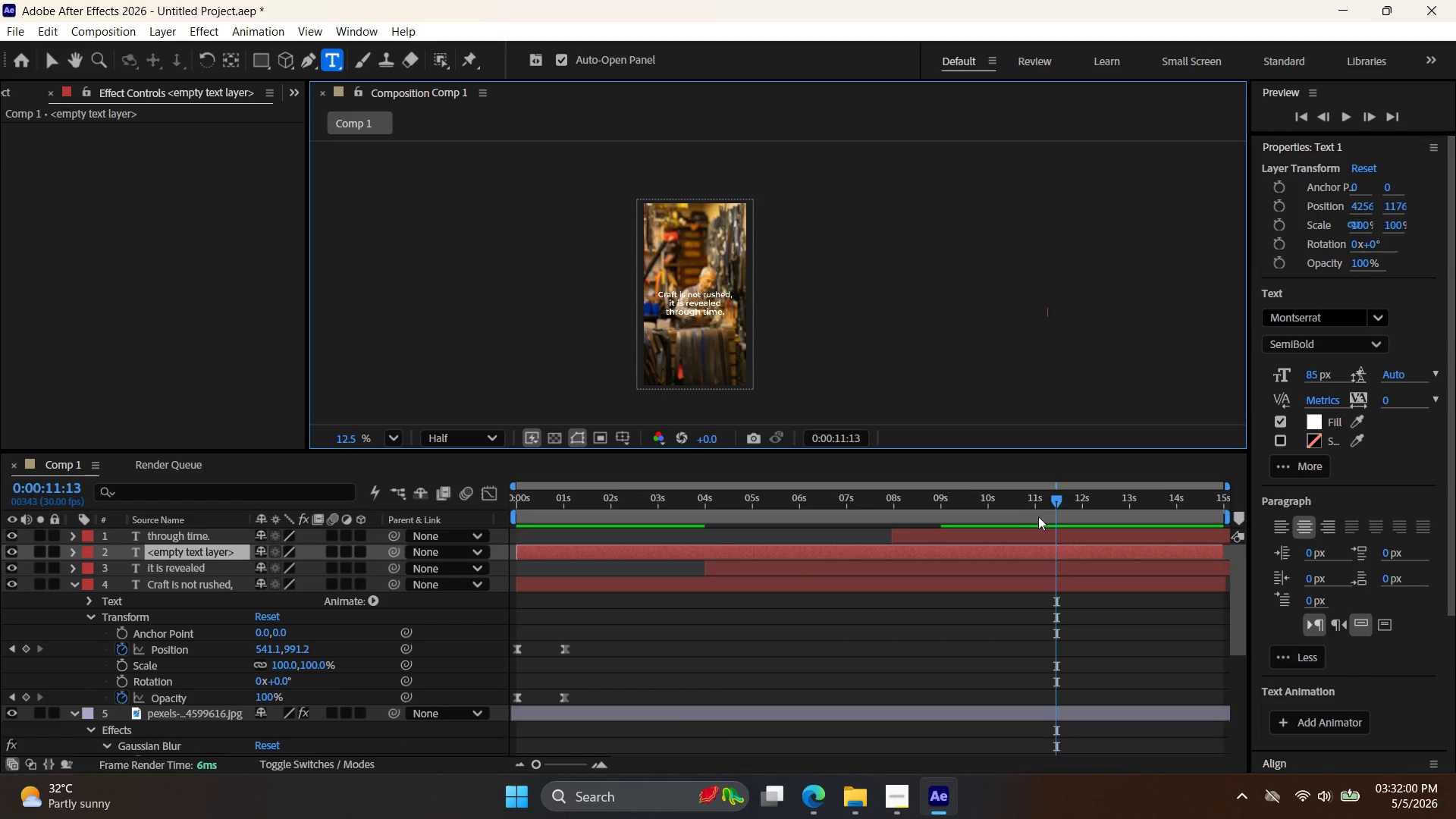 
left_click_drag(start_coordinate=[1055, 507], to_coordinate=[344, 534])
 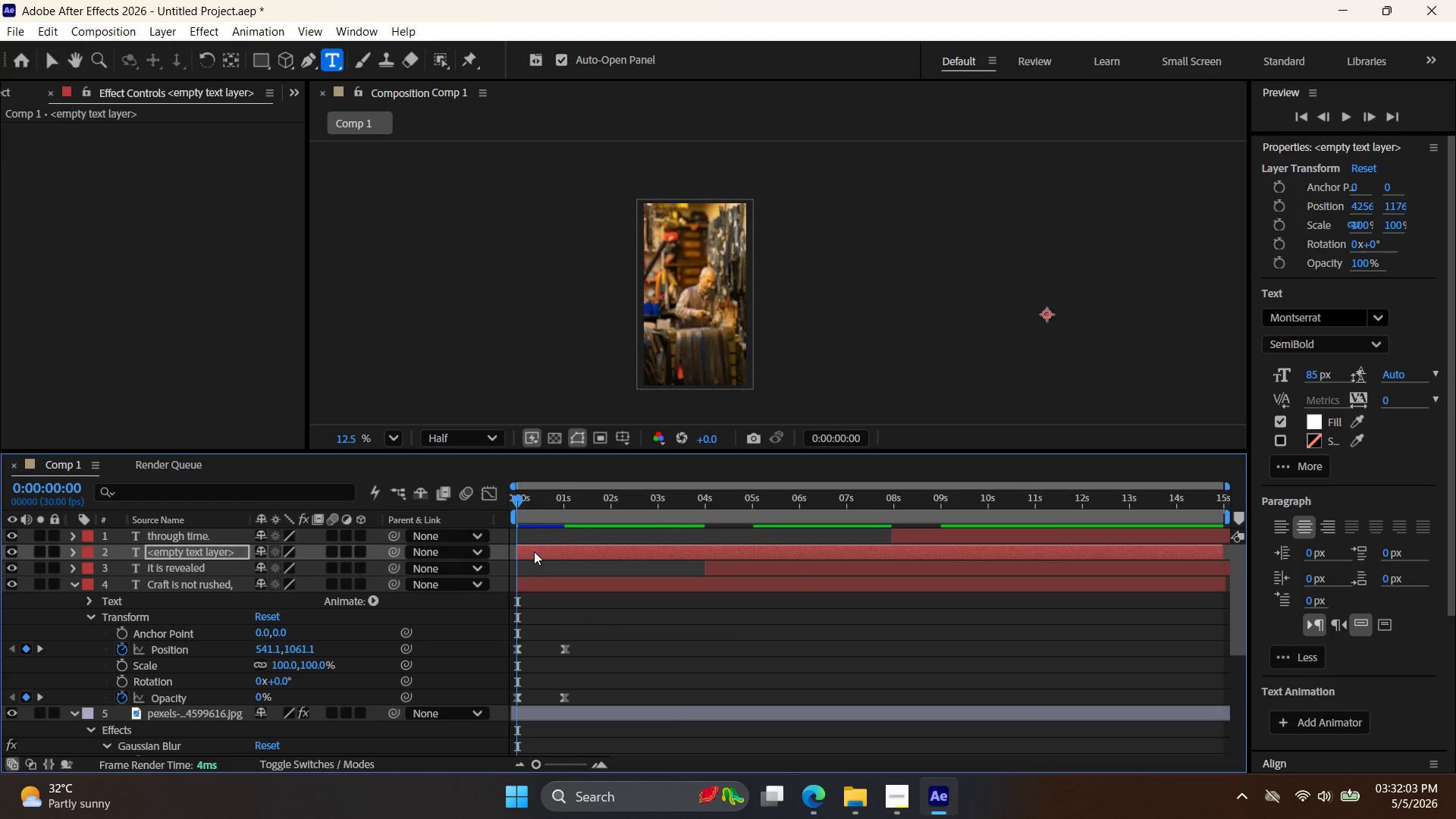 
left_click([540, 551])
 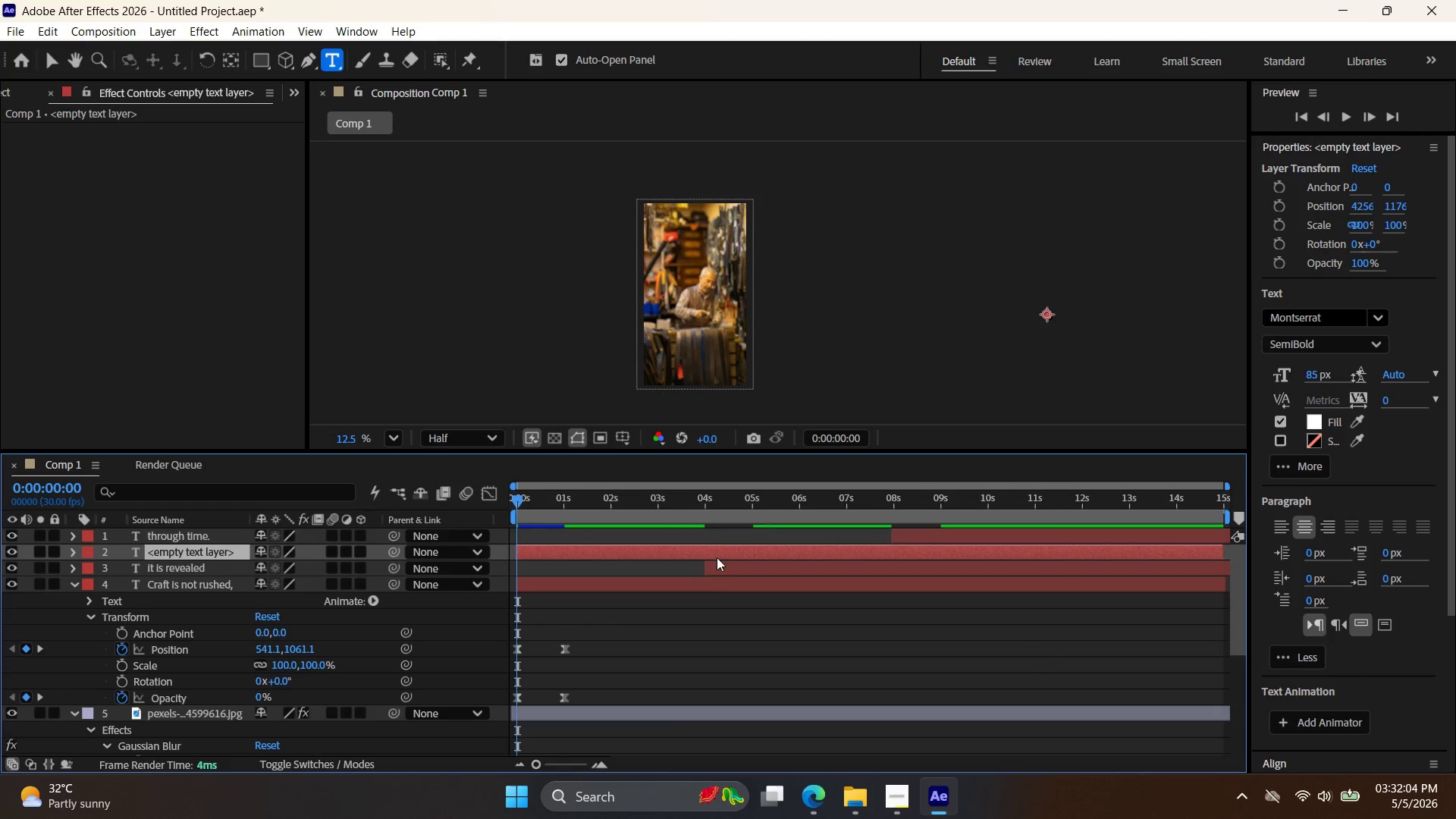 
left_click([717, 556])
 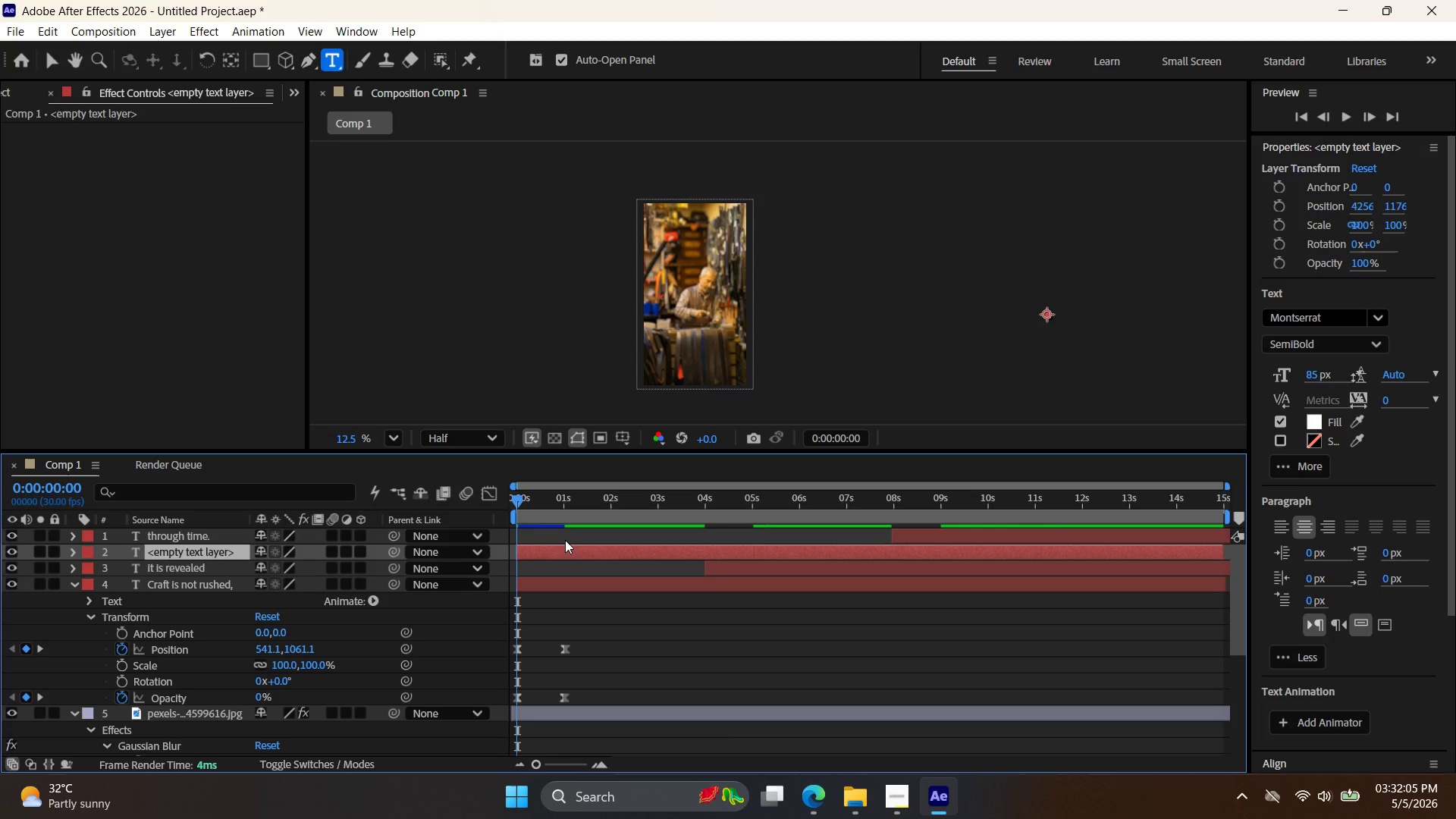 
left_click([566, 548])
 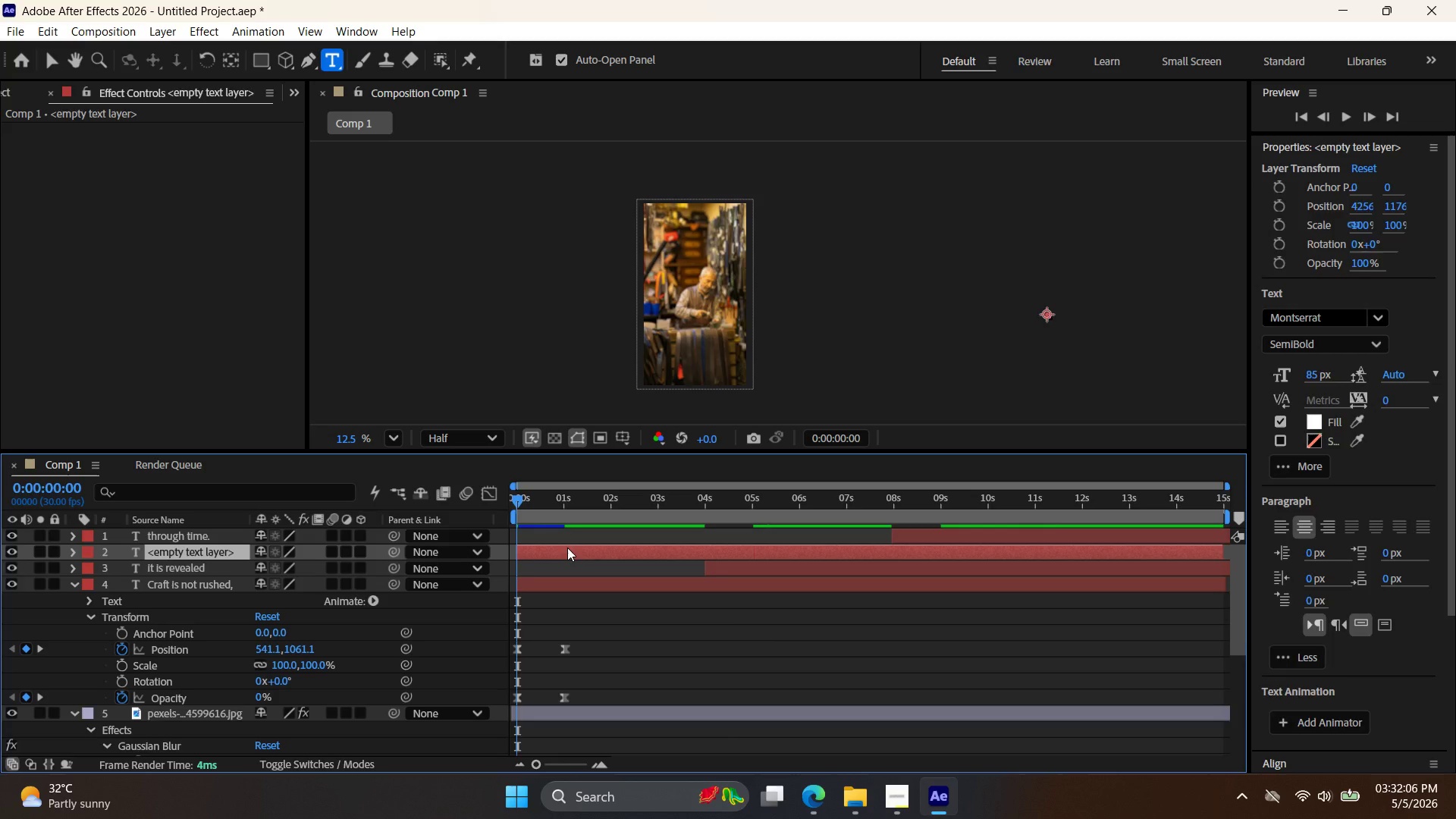 
key(Delete)